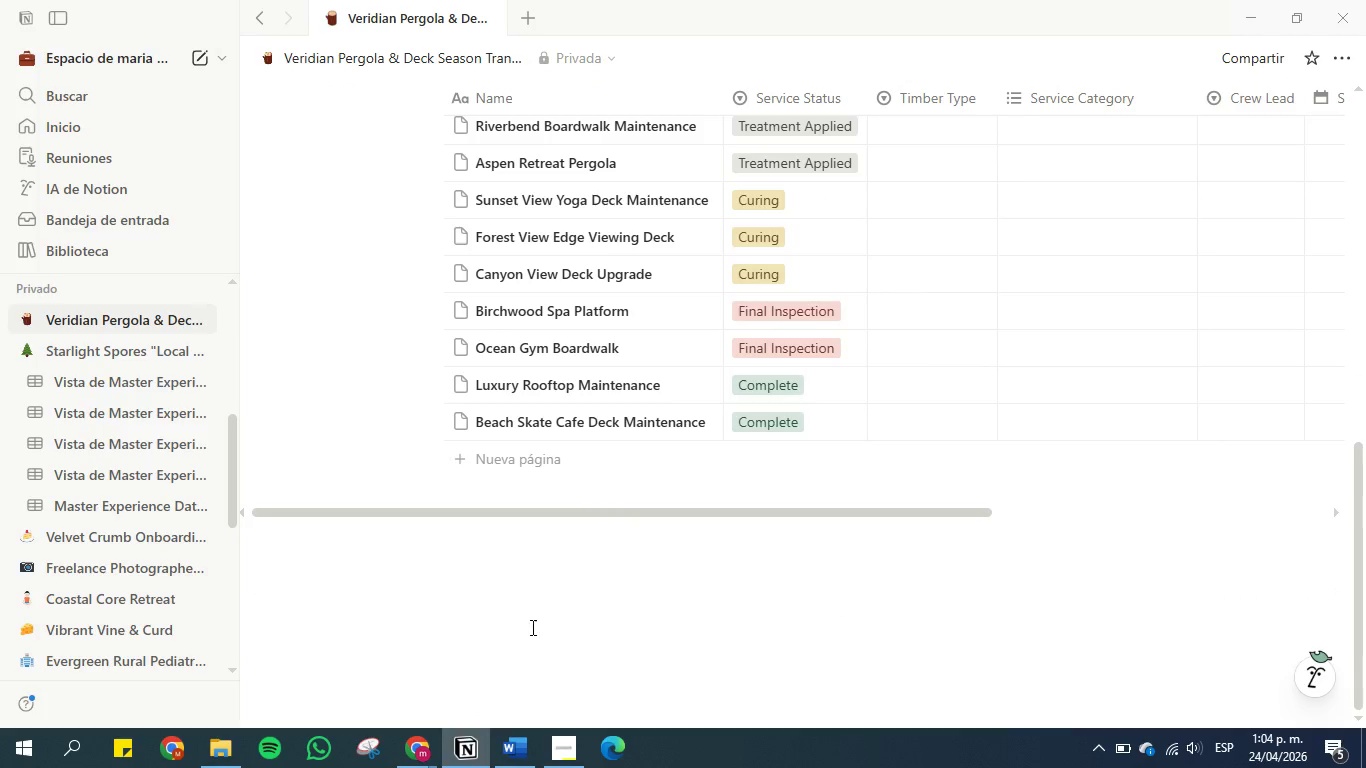 
left_click([502, 765])
 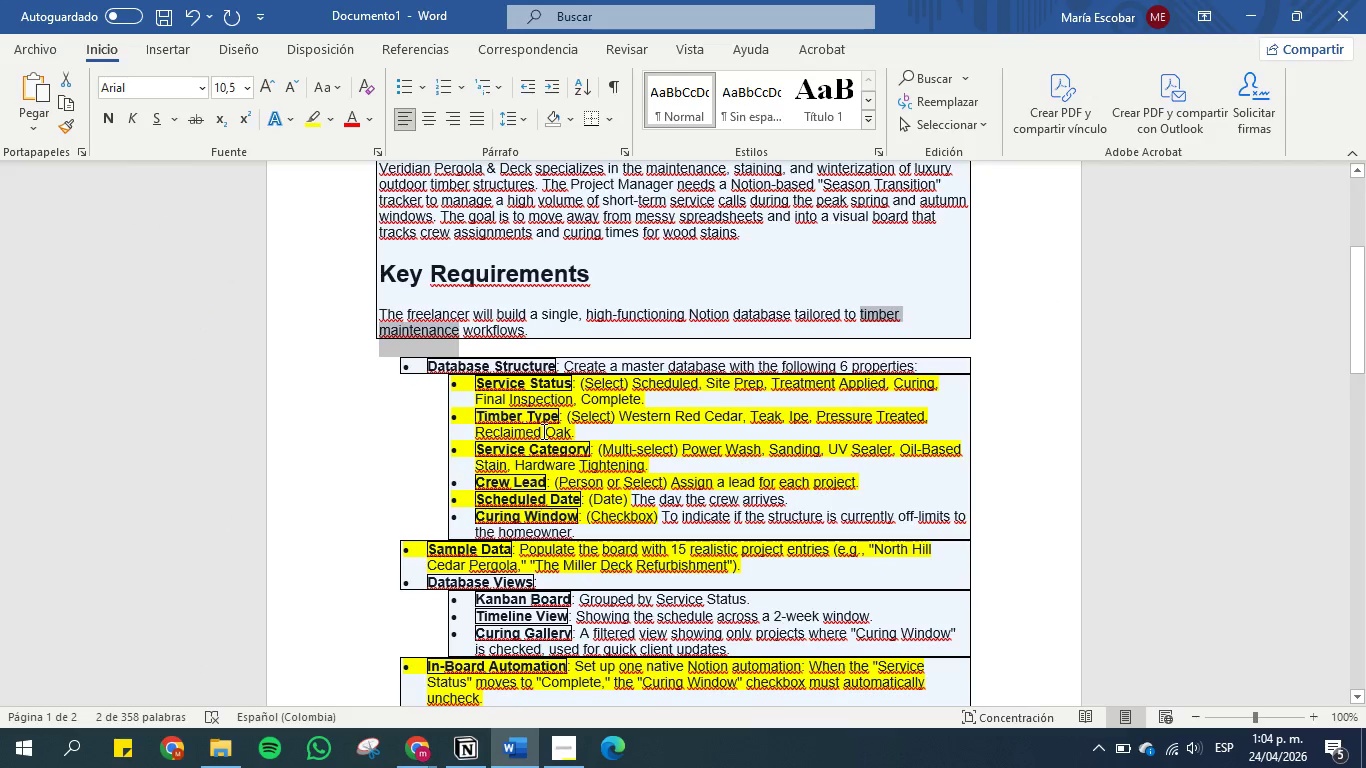 
scroll: coordinate [607, 438], scroll_direction: down, amount: 2.0
 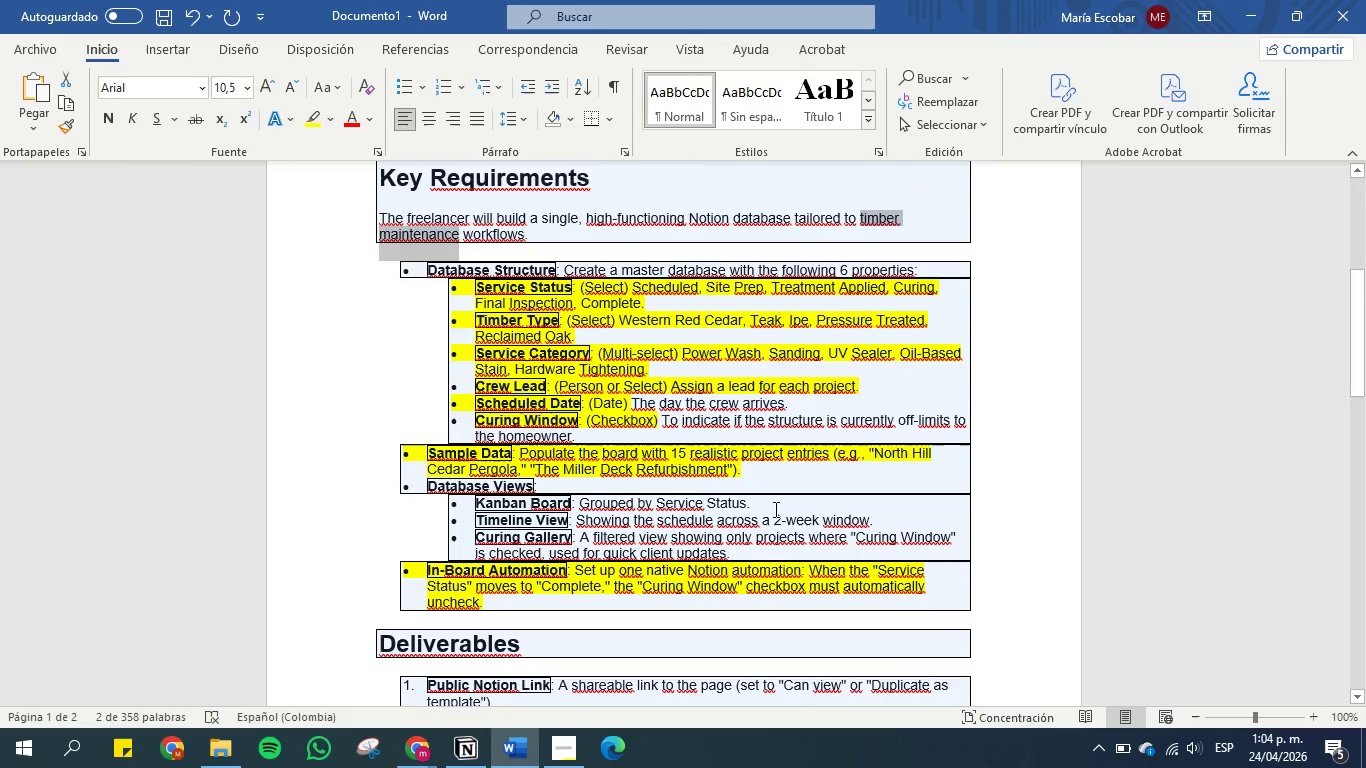 
left_click_drag(start_coordinate=[774, 503], to_coordinate=[427, 501])
 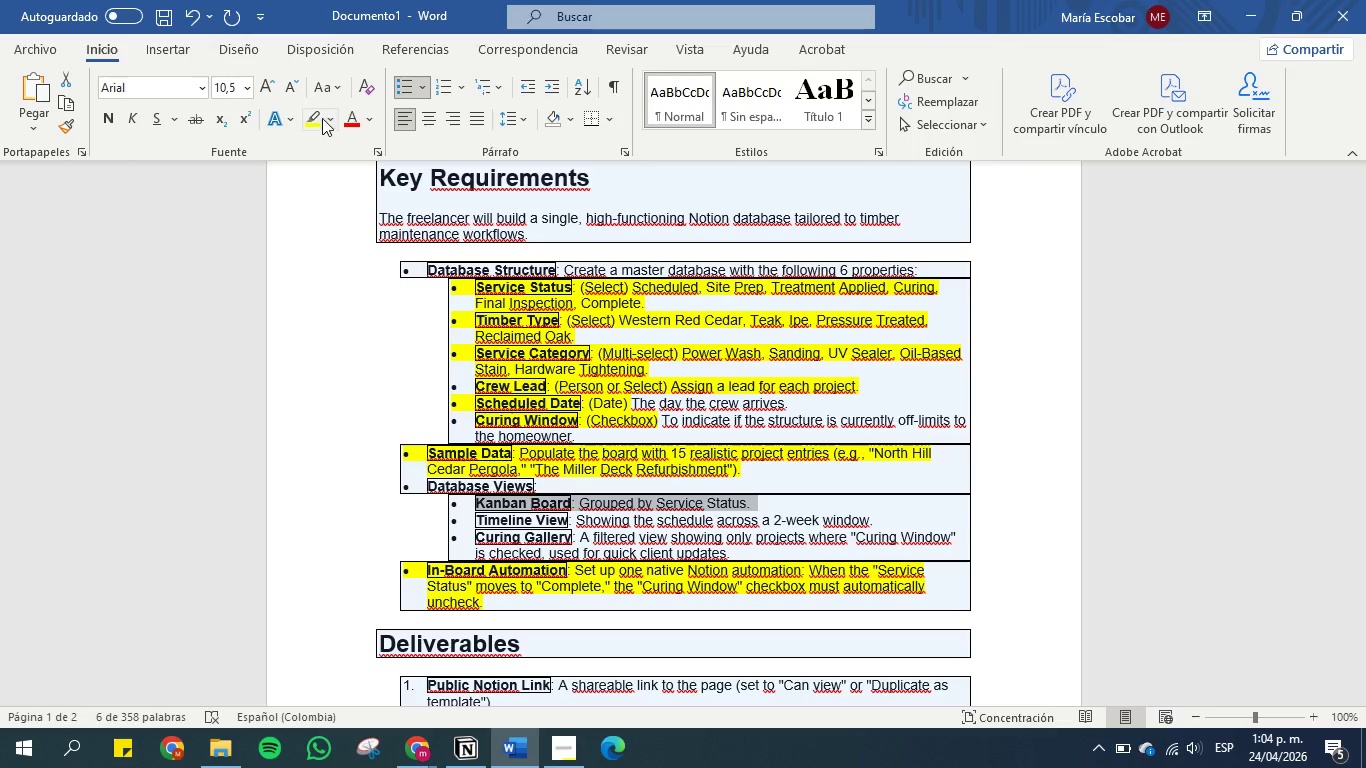 
left_click([317, 117])
 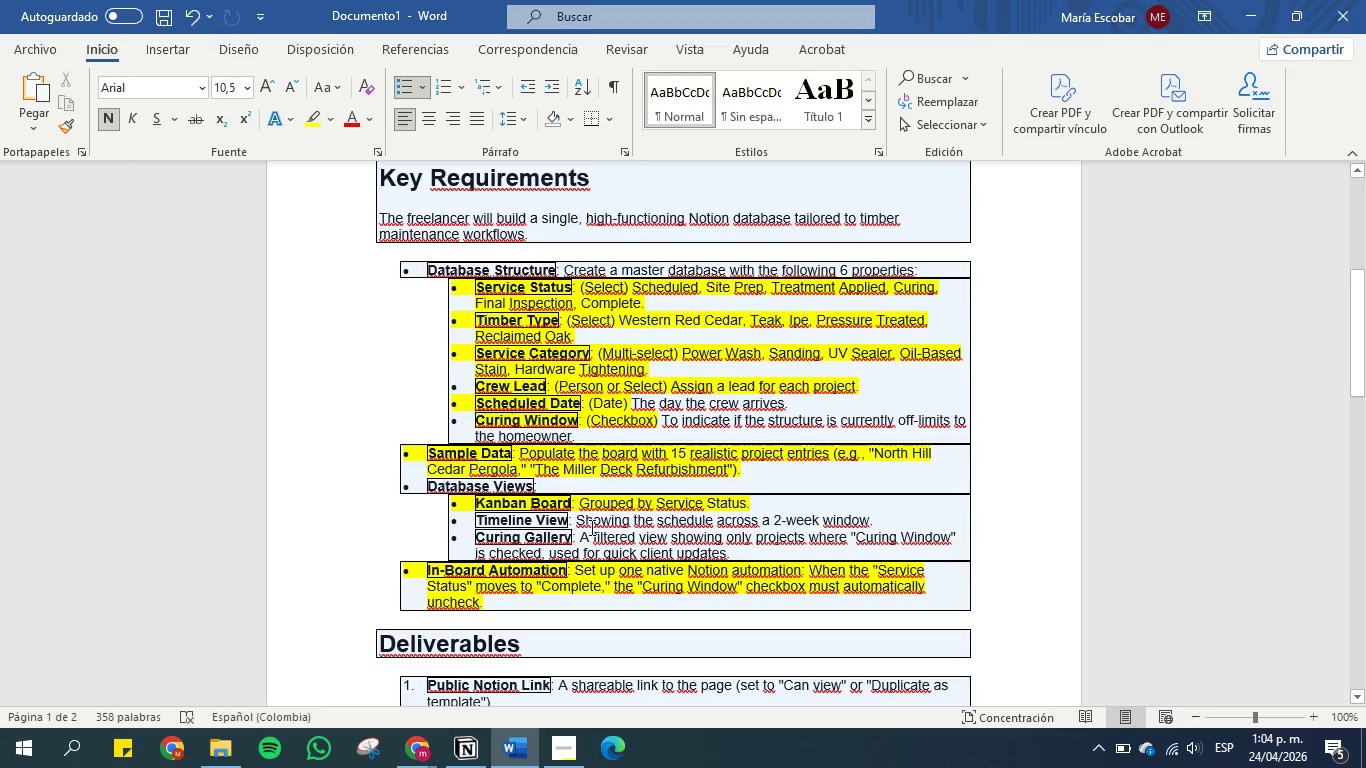 
left_click([592, 524])
 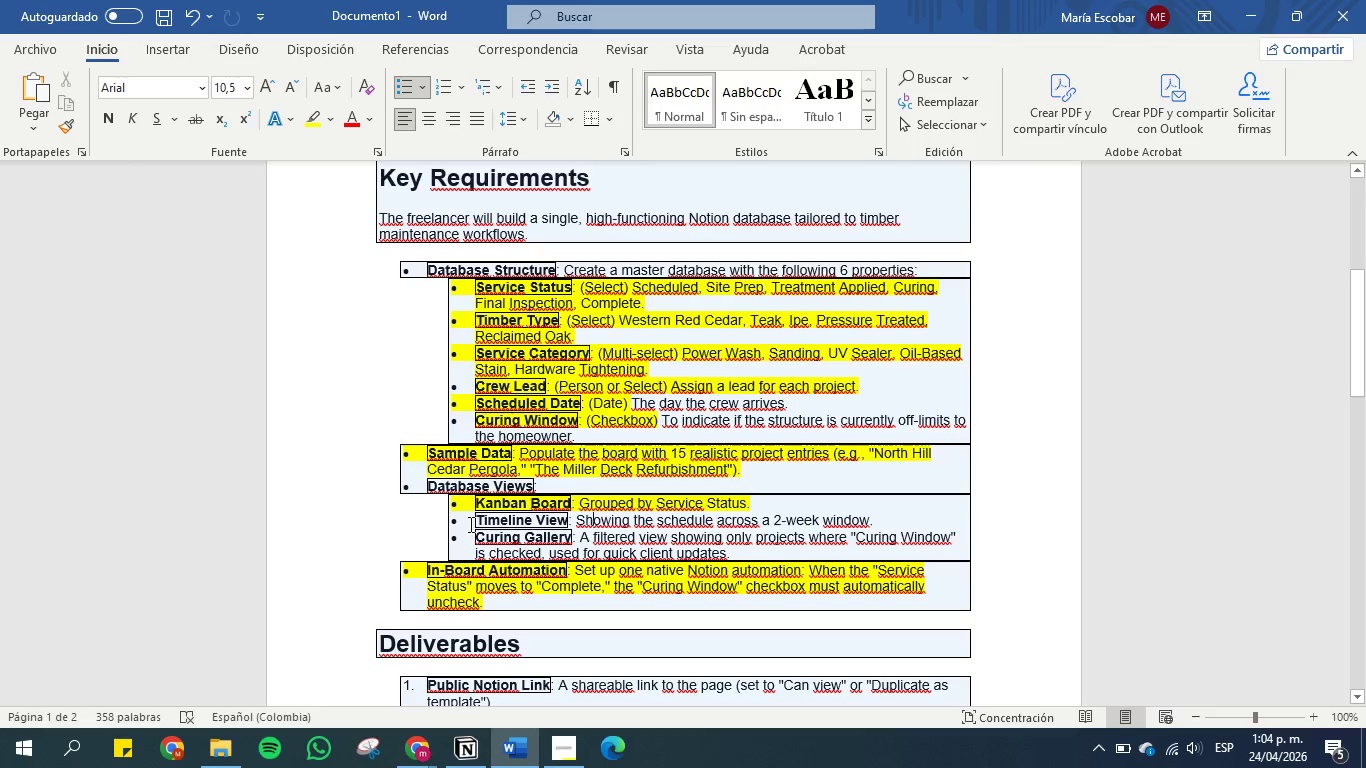 
left_click_drag(start_coordinate=[476, 517], to_coordinate=[558, 523])
 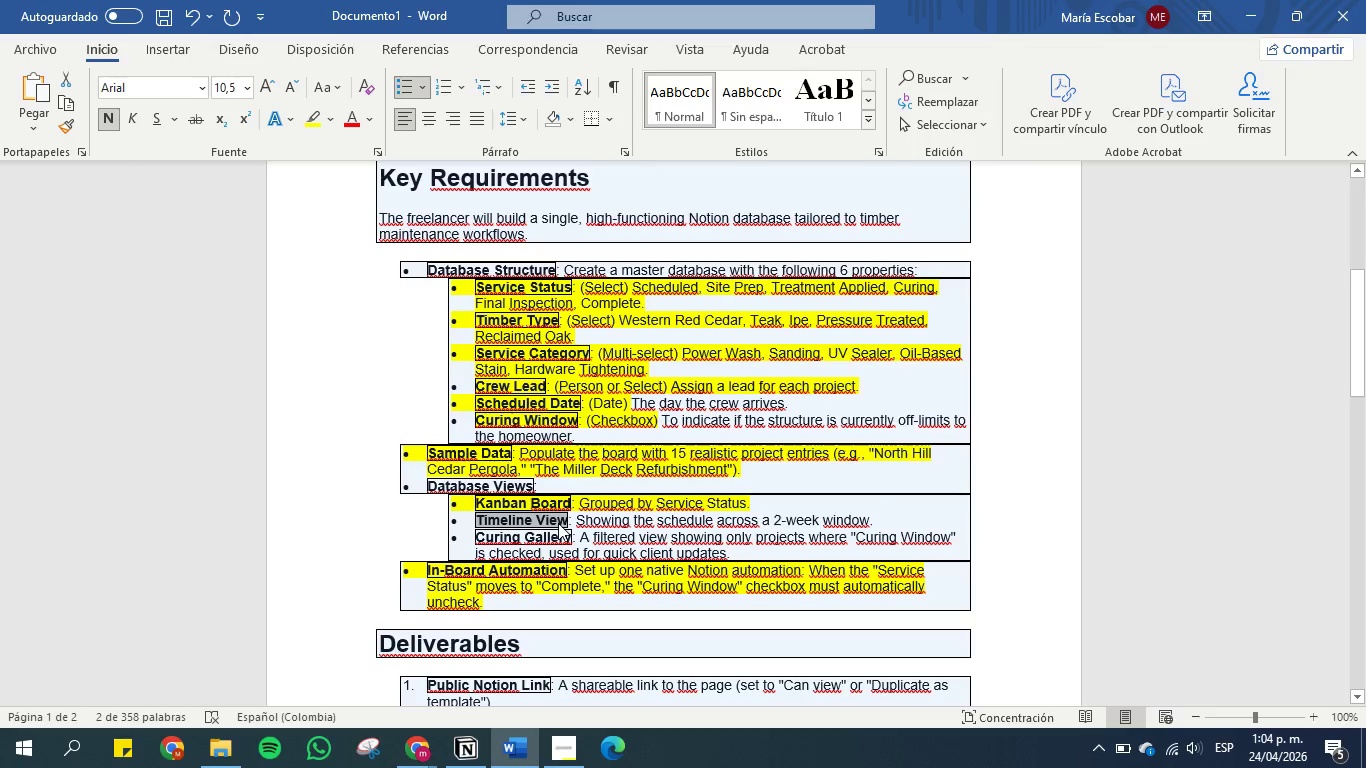 
key(Control+C)
 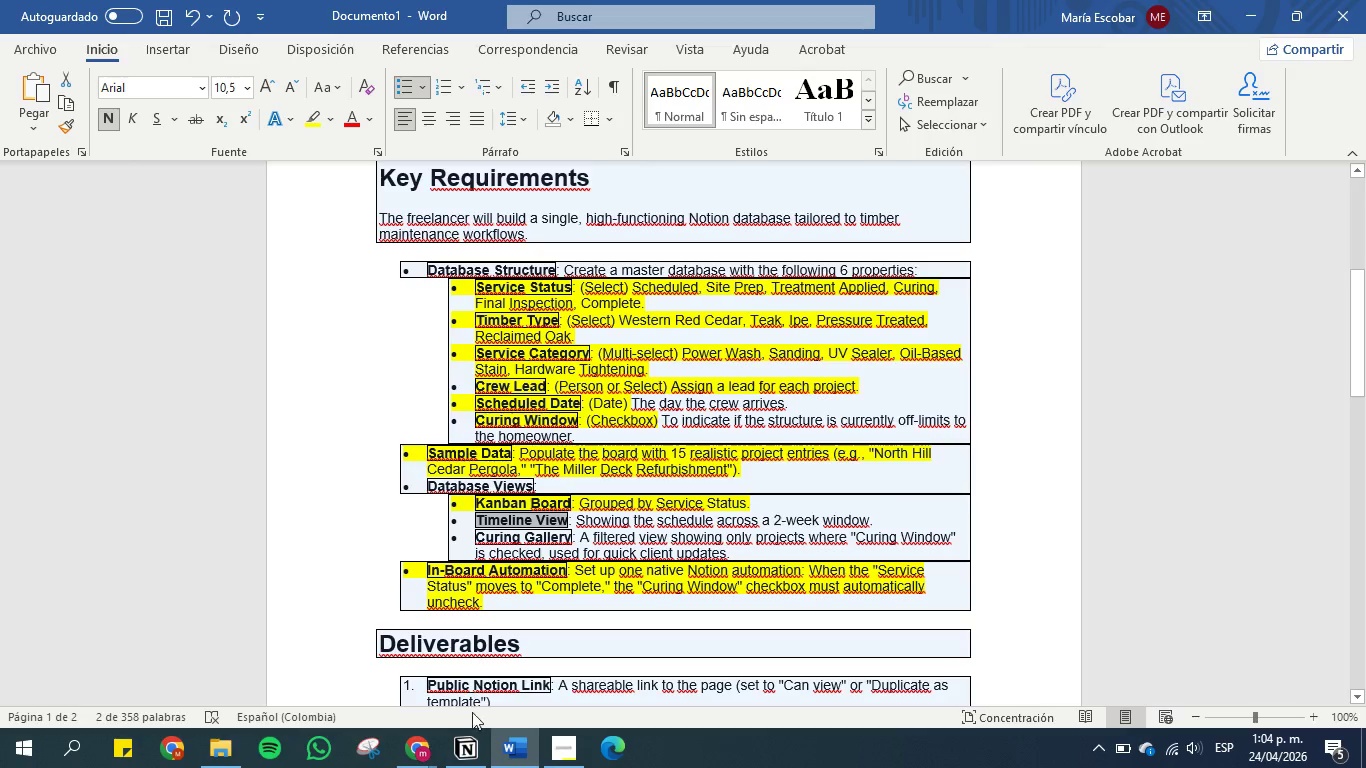 
left_click([474, 748])
 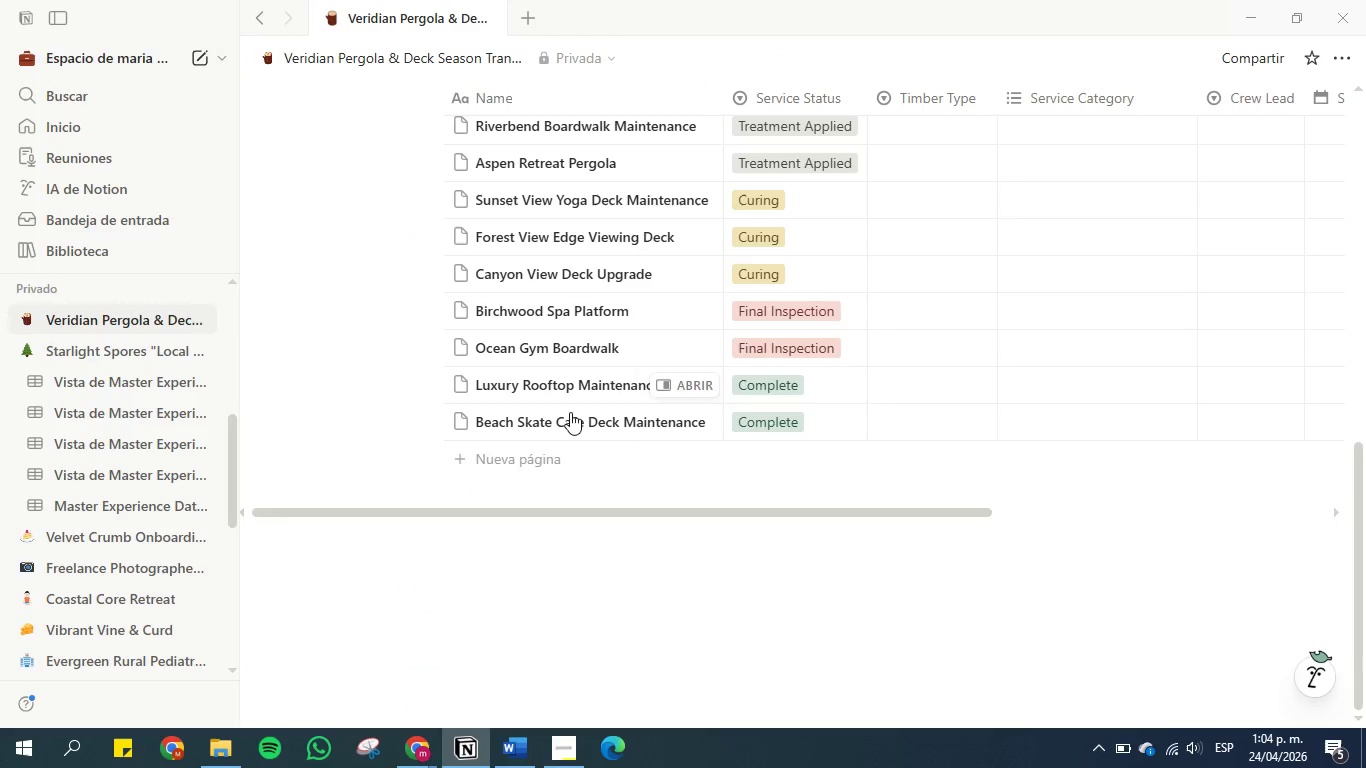 
scroll: coordinate [605, 429], scroll_direction: up, amount: 6.0
 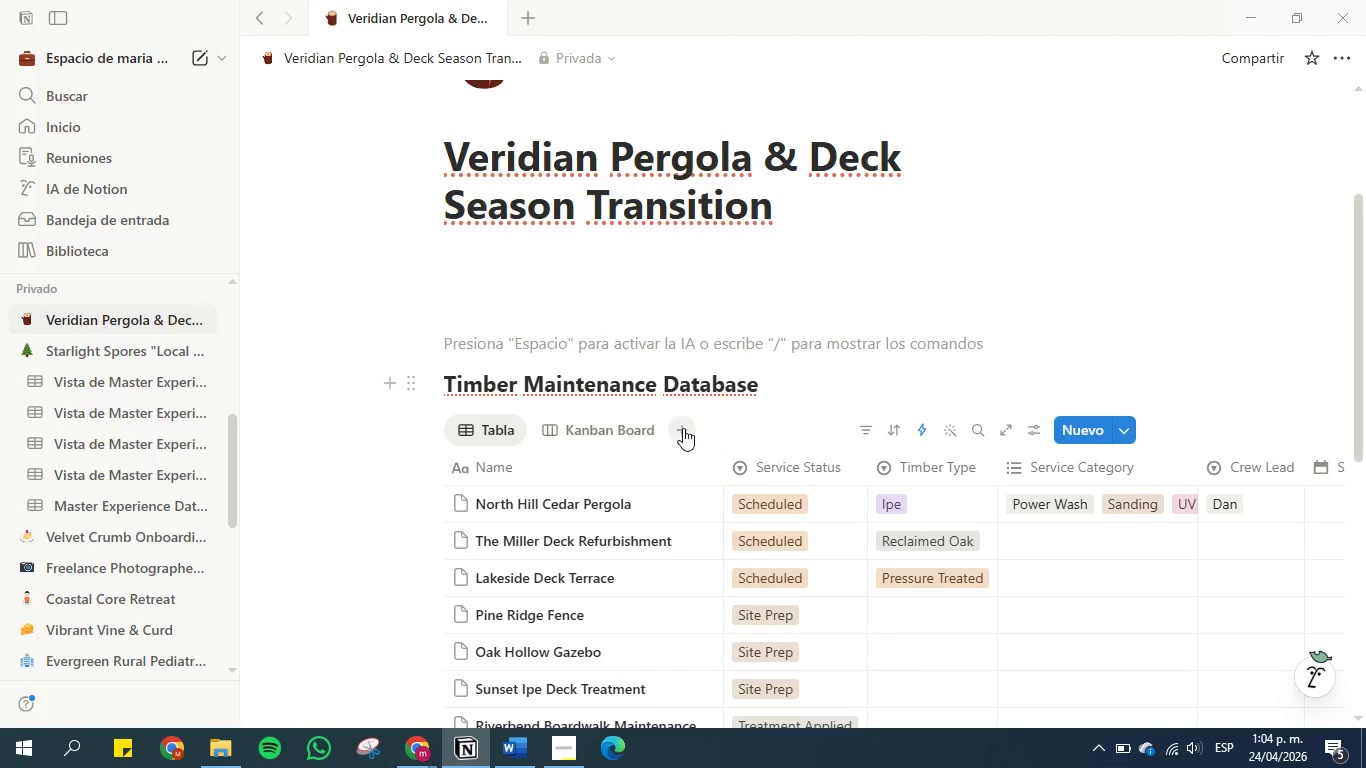 
left_click([683, 429])
 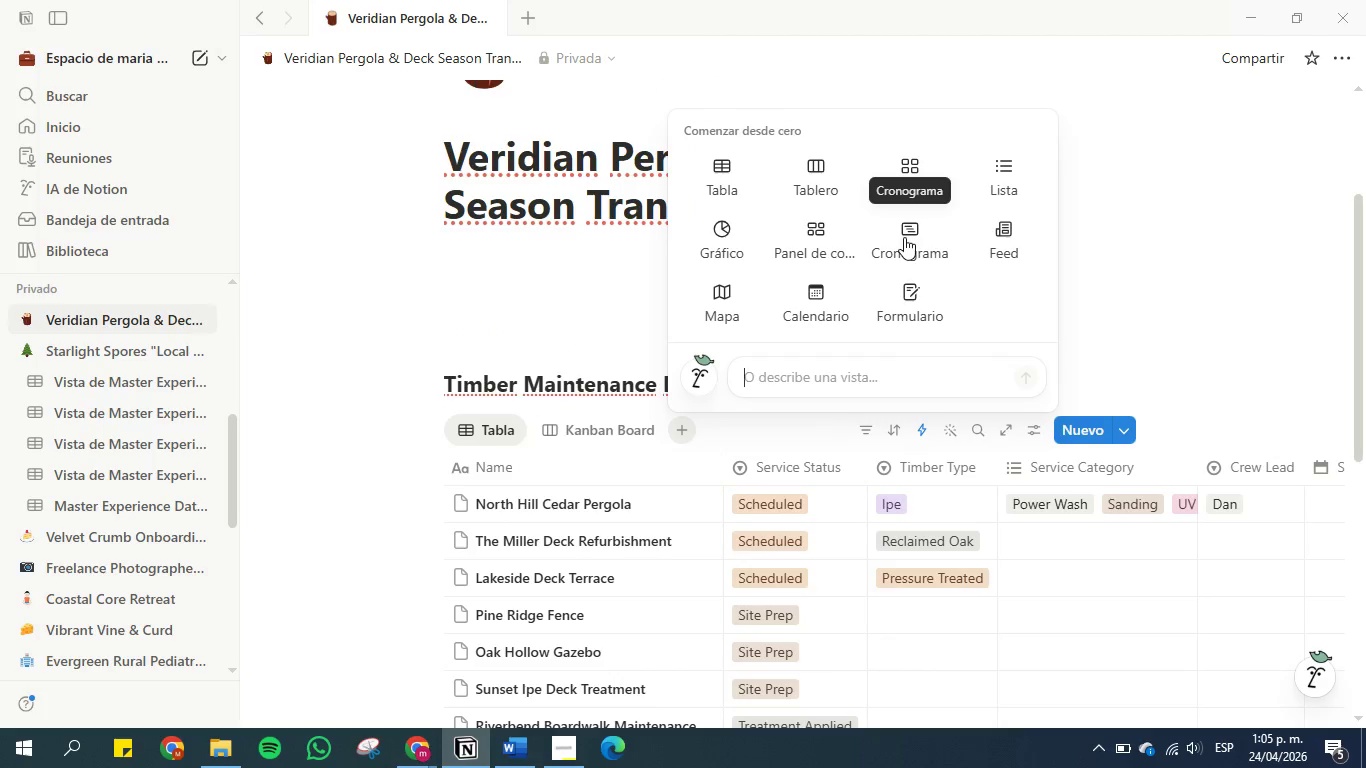 
wait(13.8)
 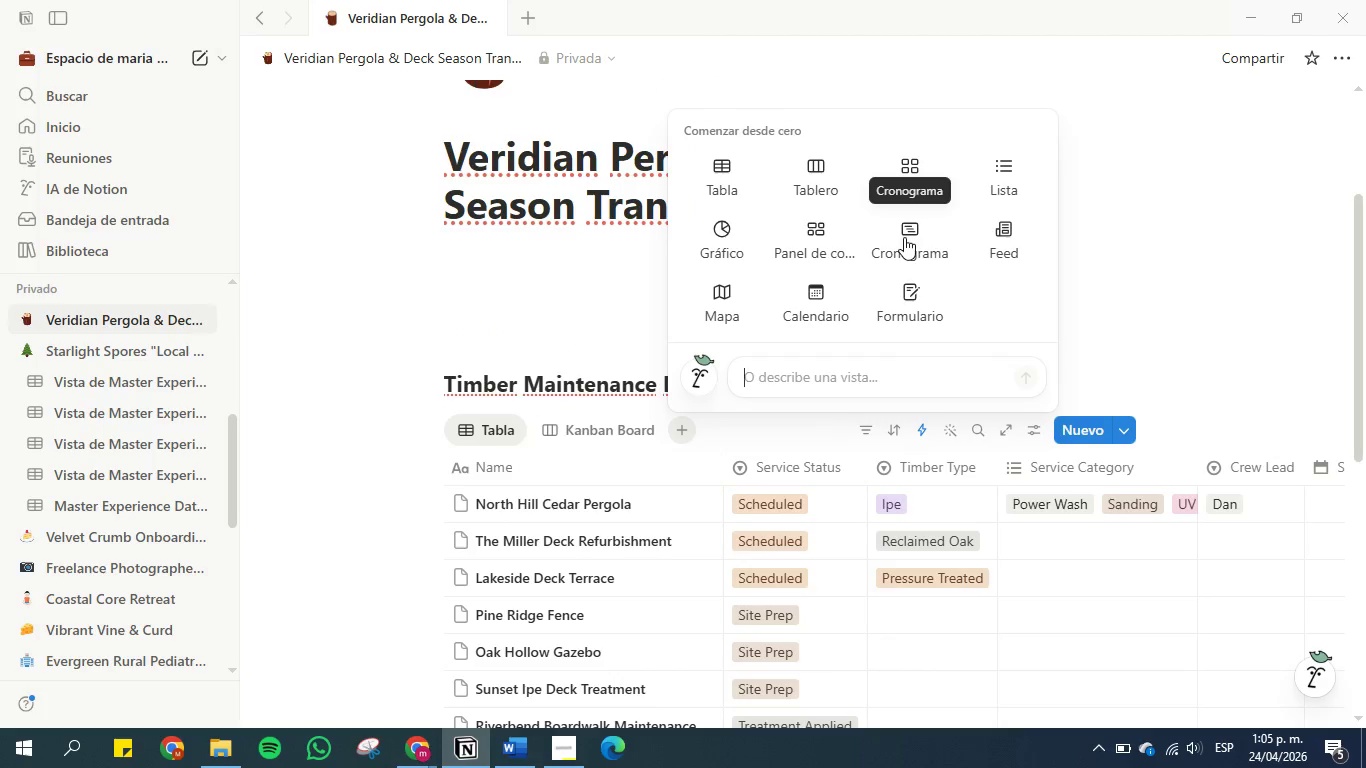 
left_click([905, 237])
 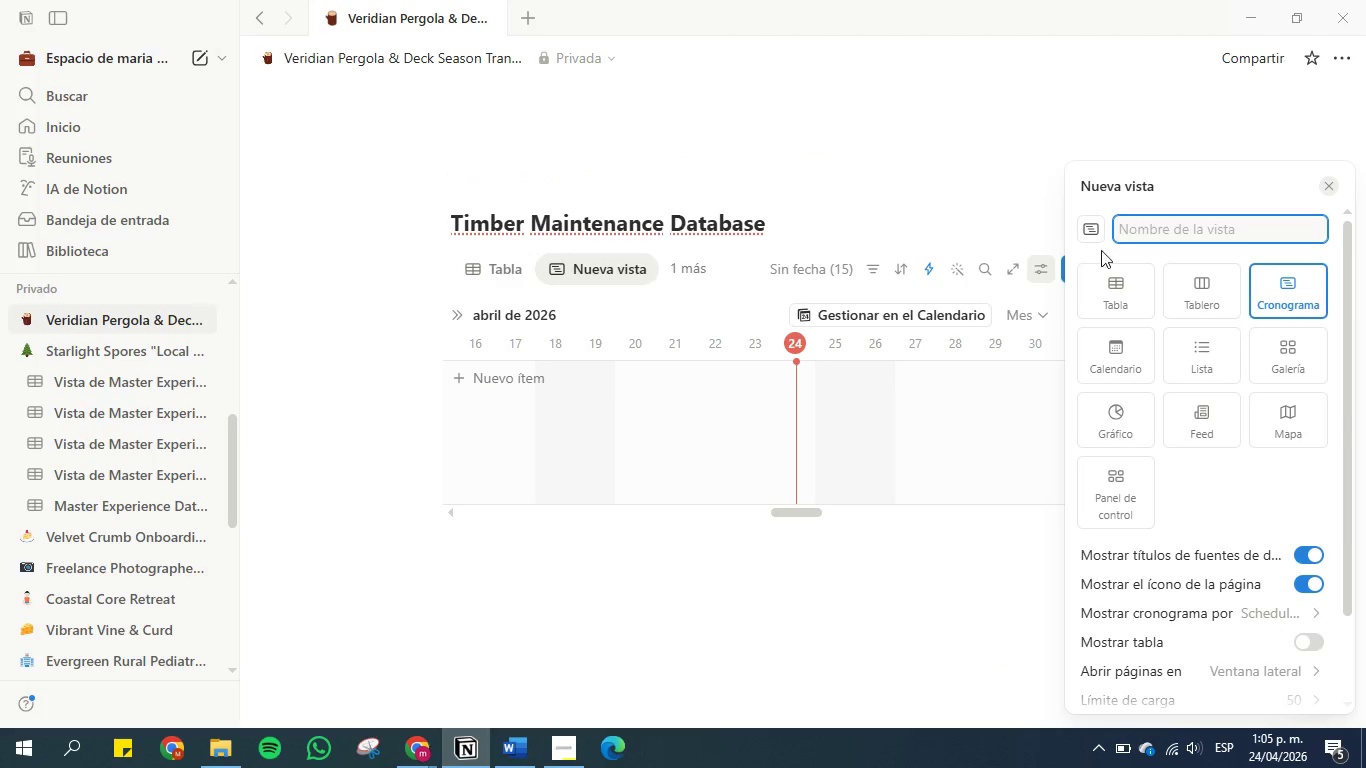 
left_click([1135, 231])
 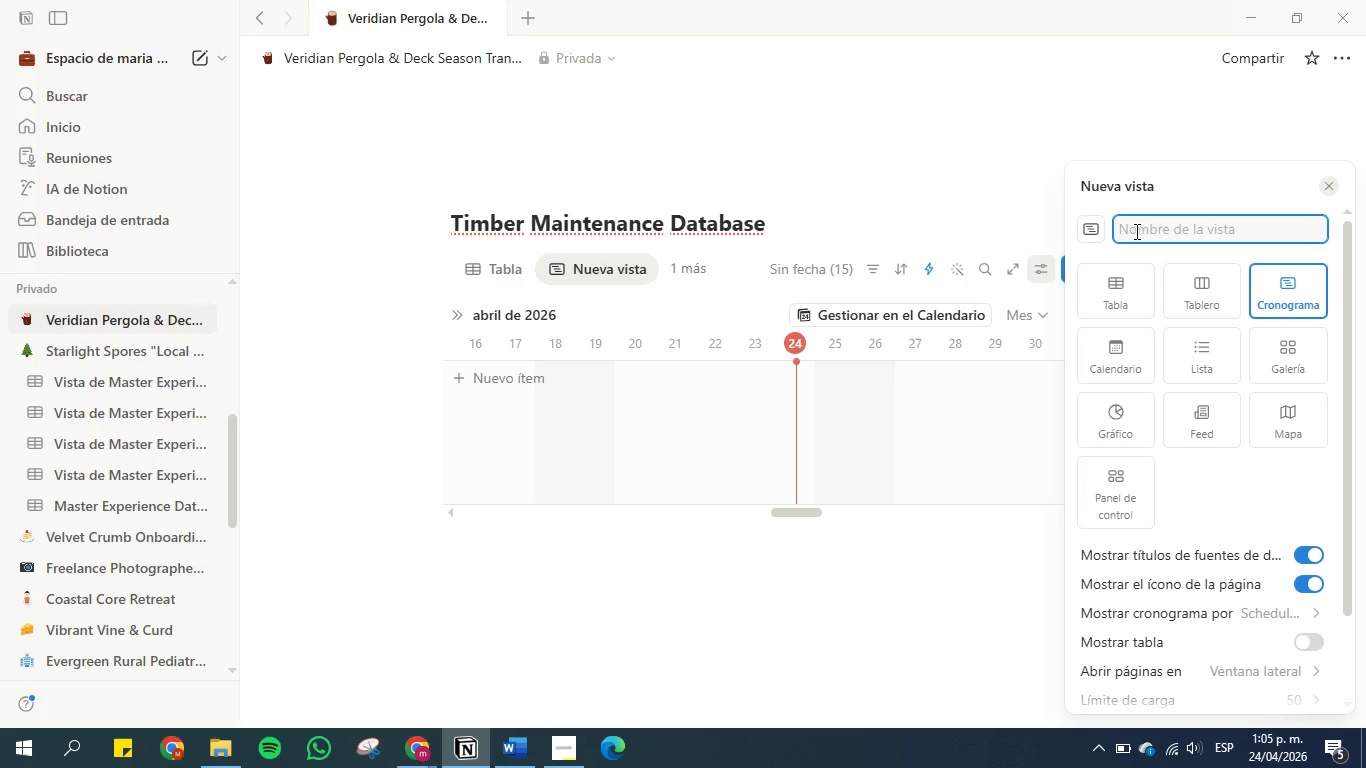 
key(Control+V)
 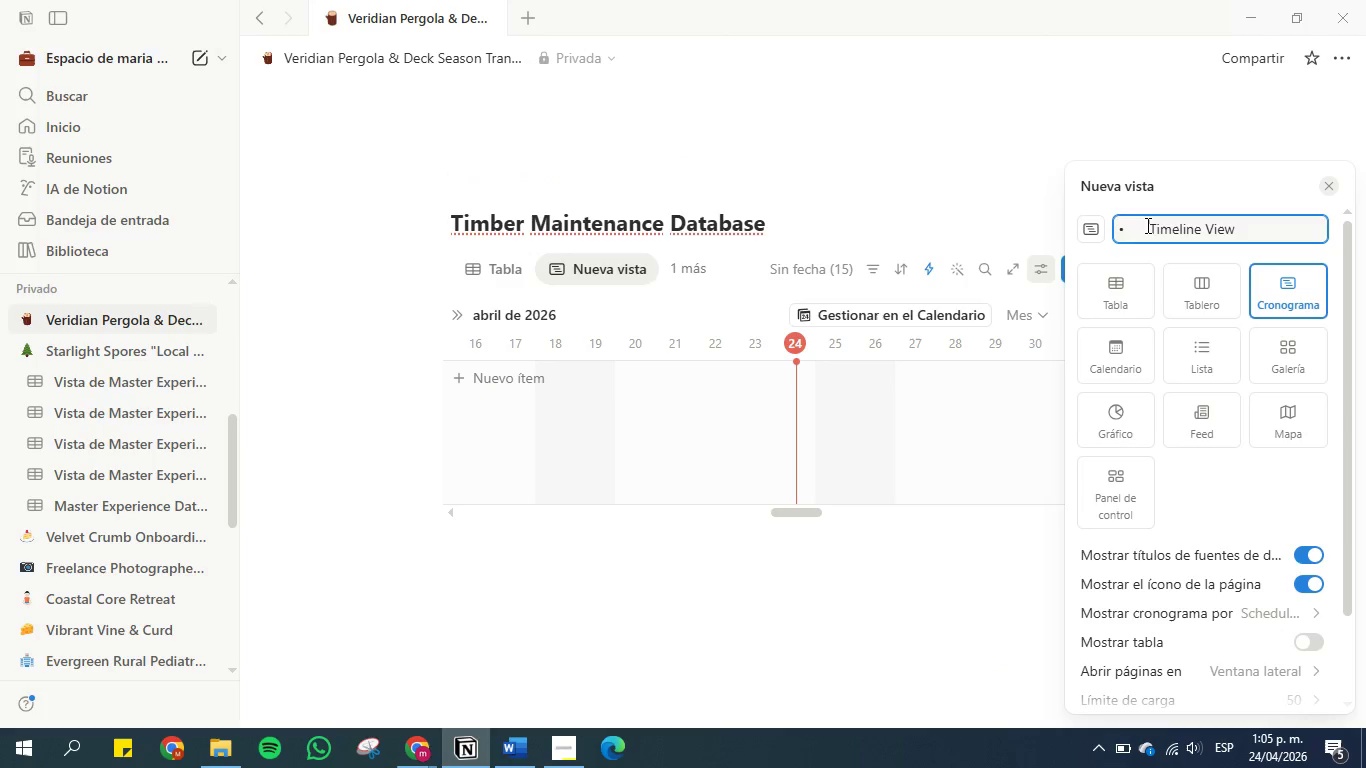 
left_click_drag(start_coordinate=[1150, 226], to_coordinate=[1098, 233])
 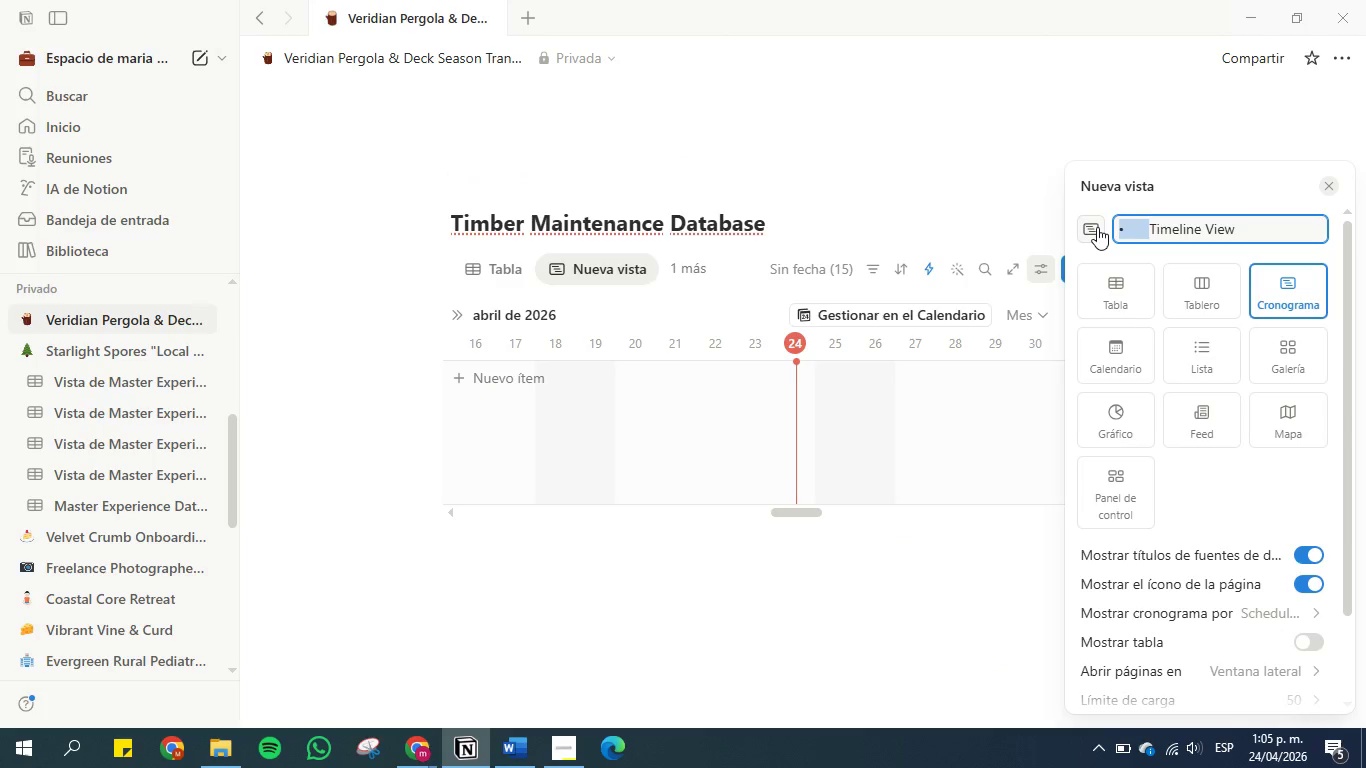 
key(Backspace)
 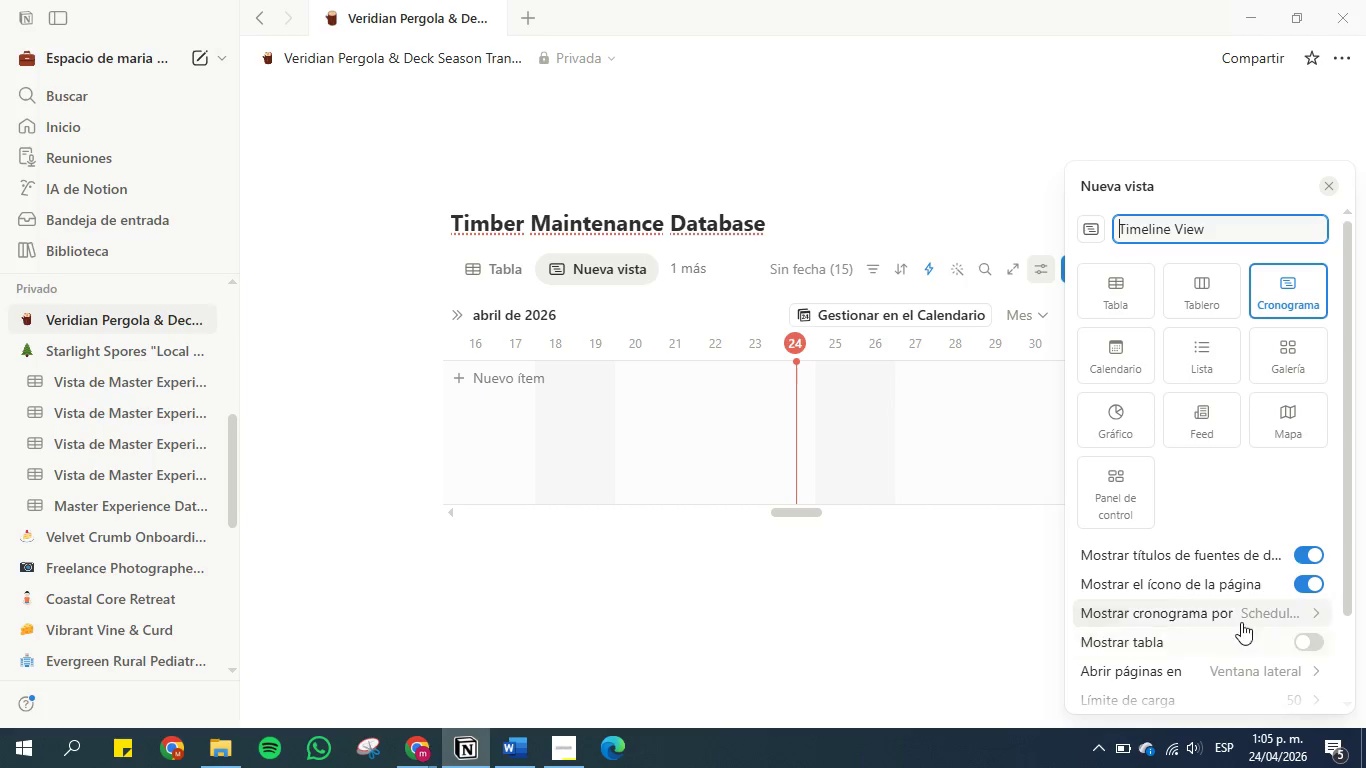 
wait(10.61)
 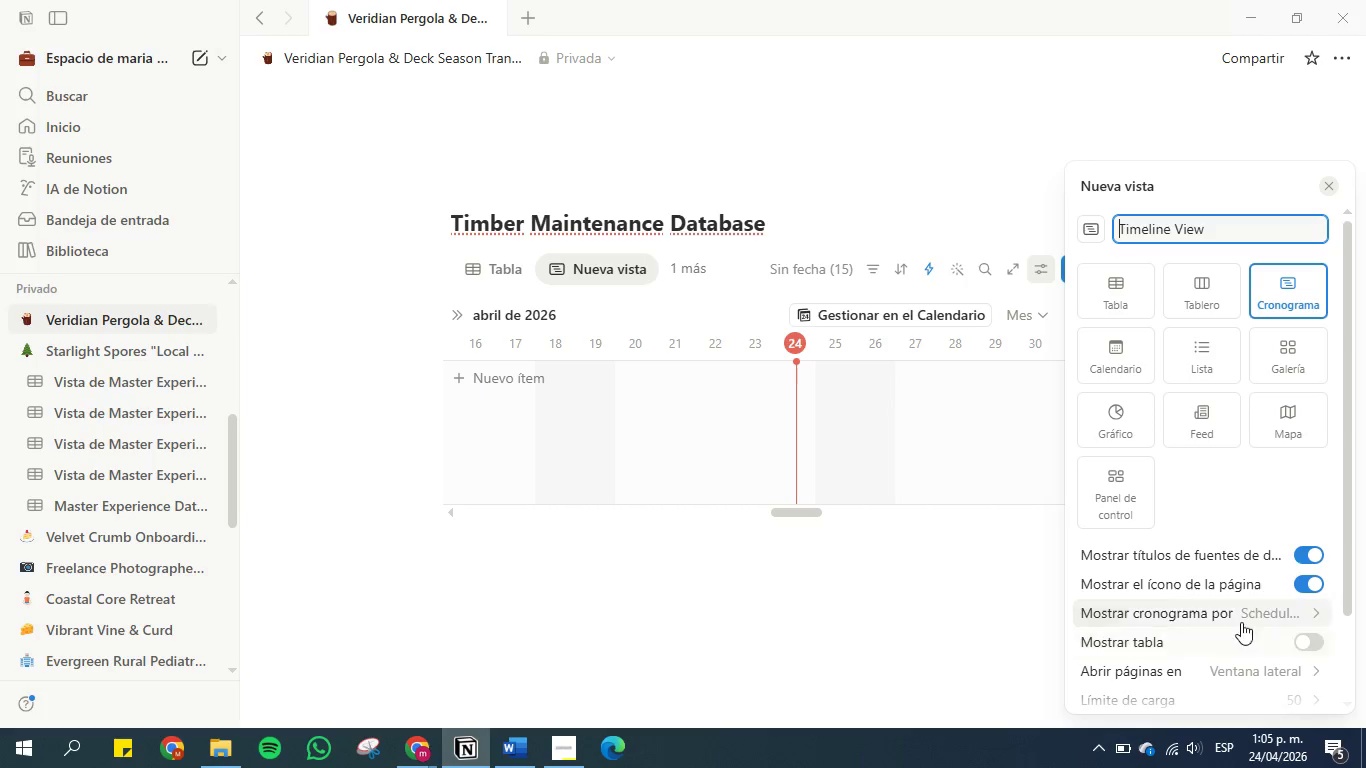 
scroll: coordinate [1206, 556], scroll_direction: down, amount: 3.0
 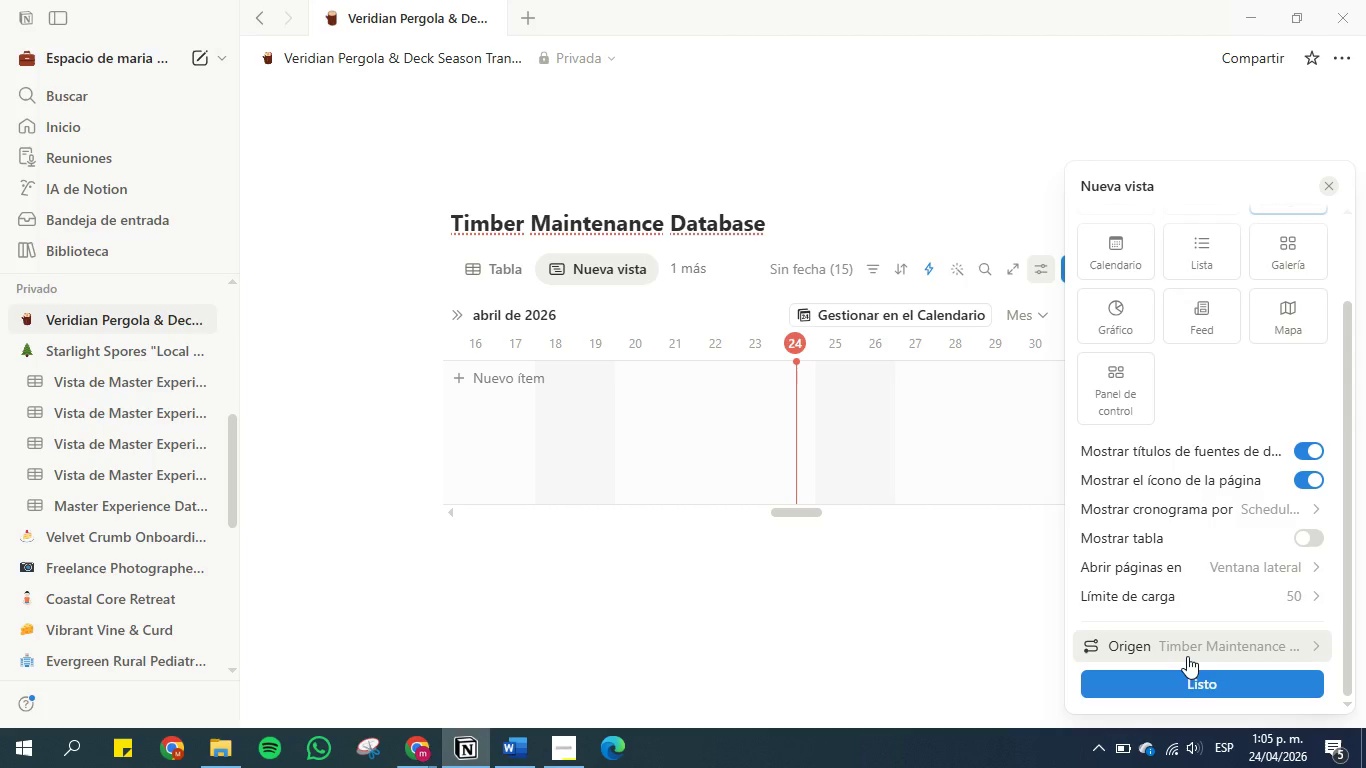 
wait(23.69)
 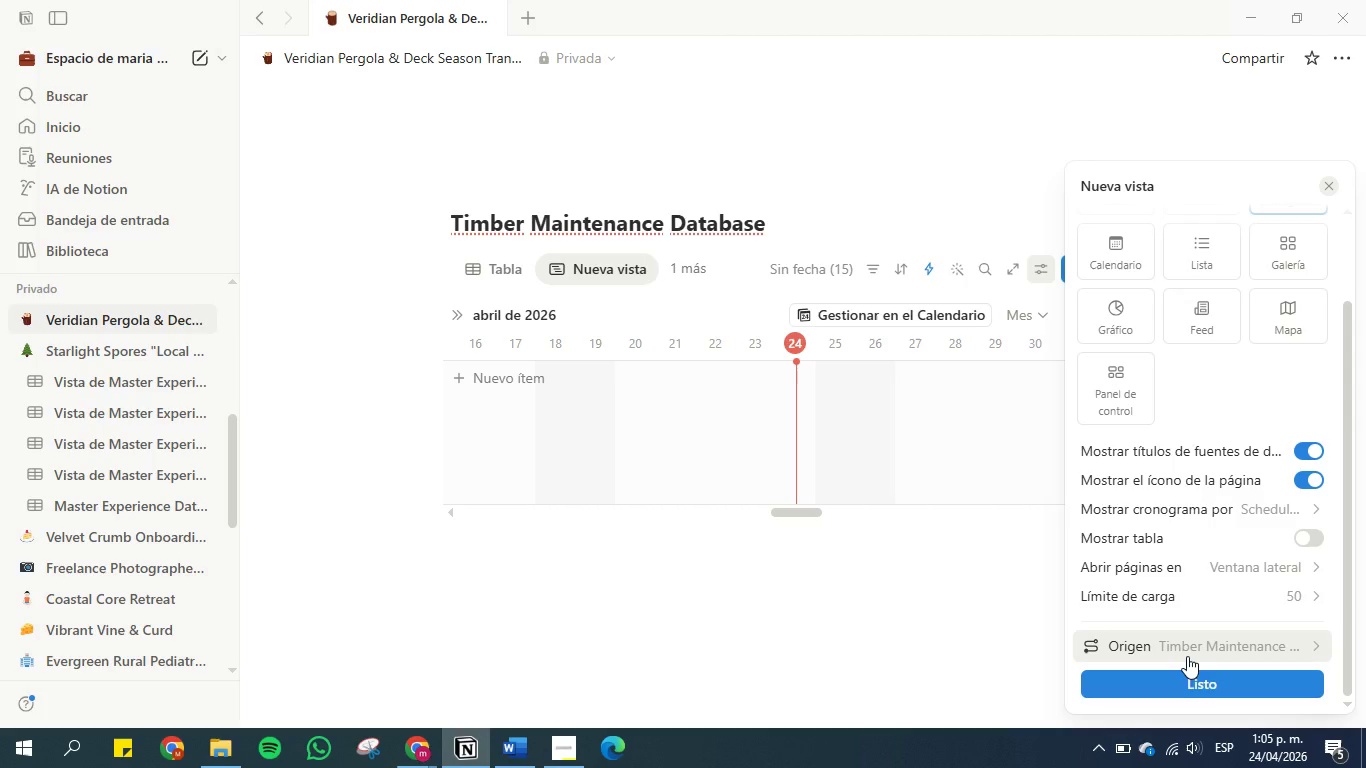 
scroll: coordinate [1147, 552], scroll_direction: down, amount: 1.0
 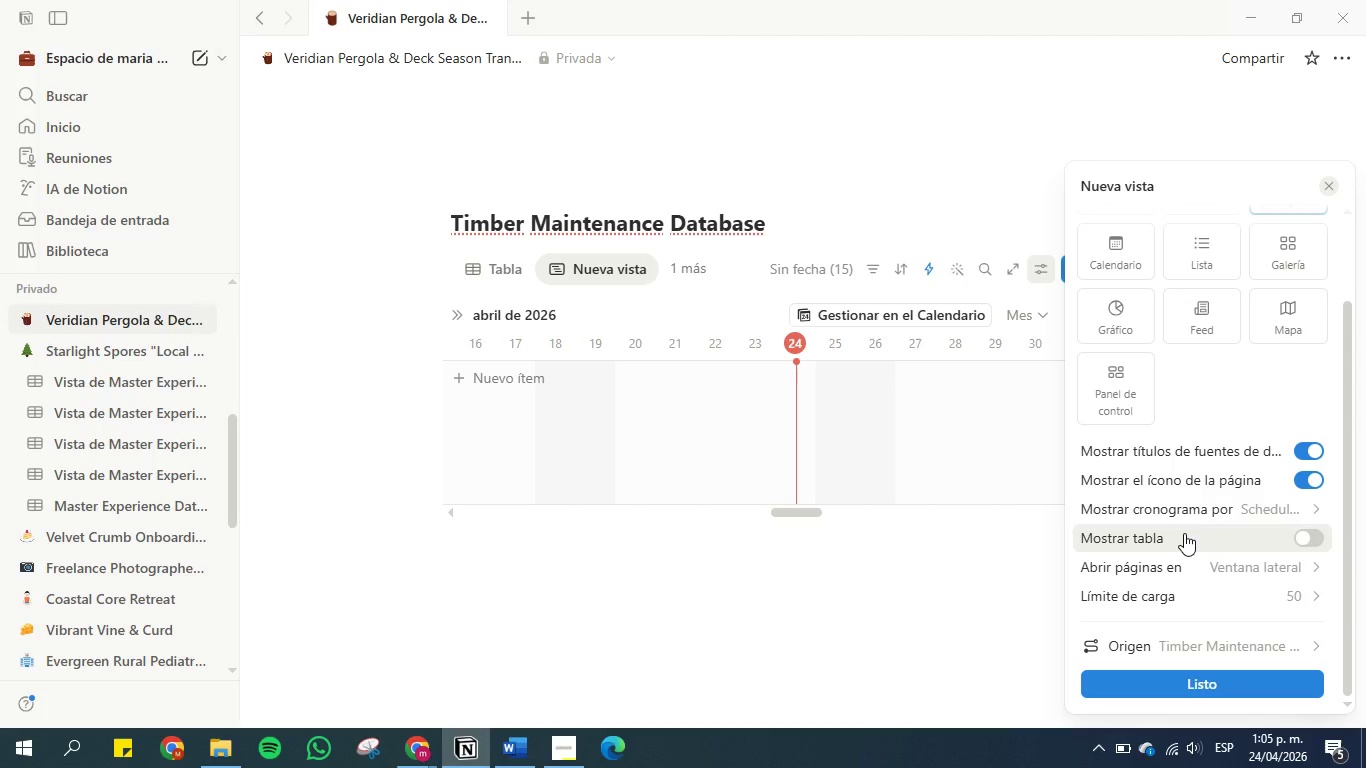 
left_click([1312, 539])
 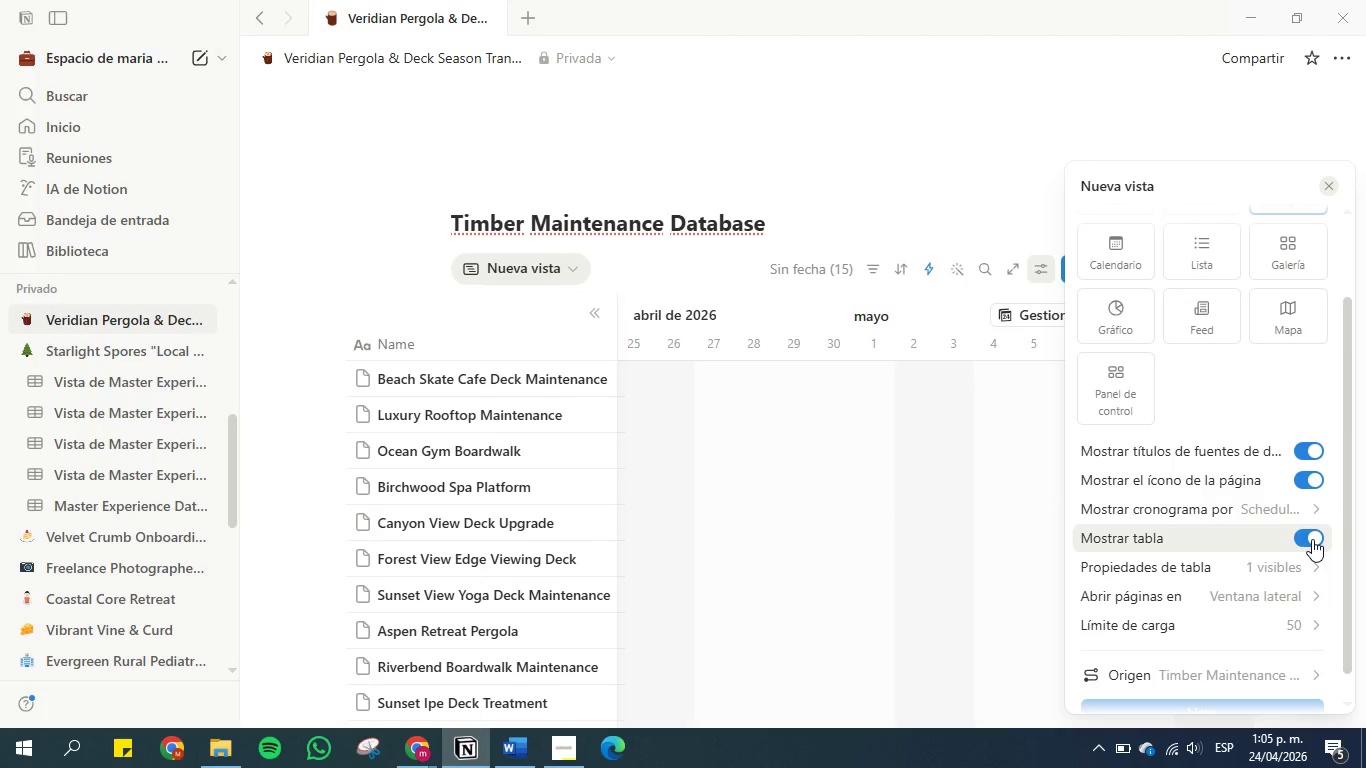 
left_click([1312, 539])
 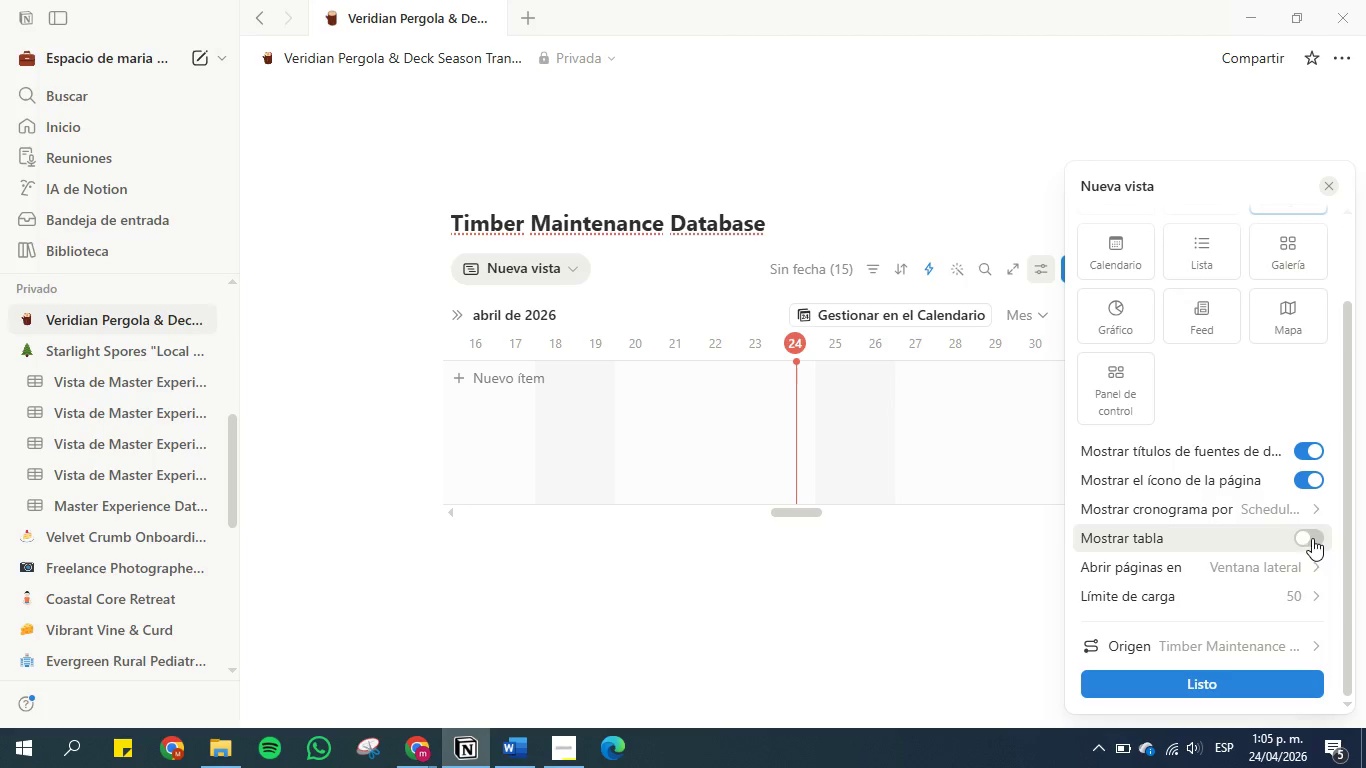 
left_click([1312, 484])
 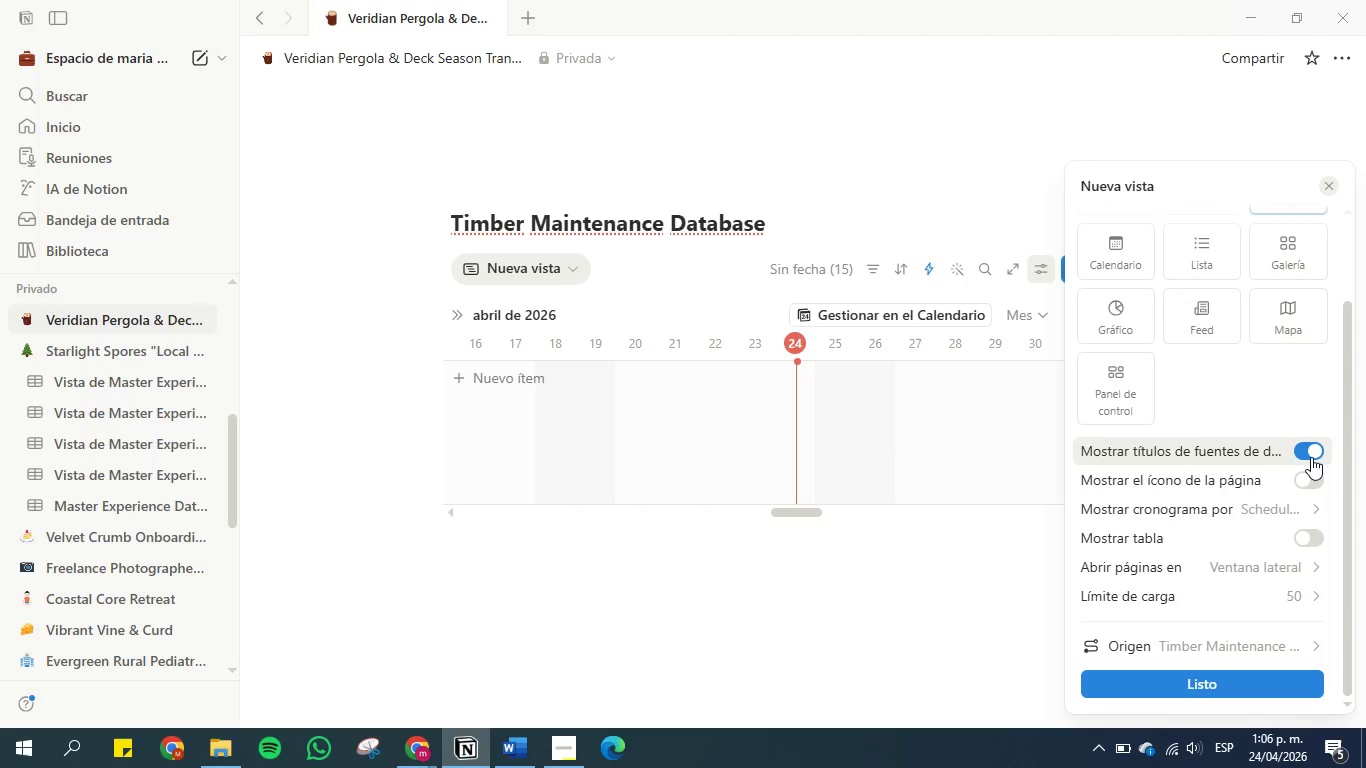 
left_click([1311, 457])
 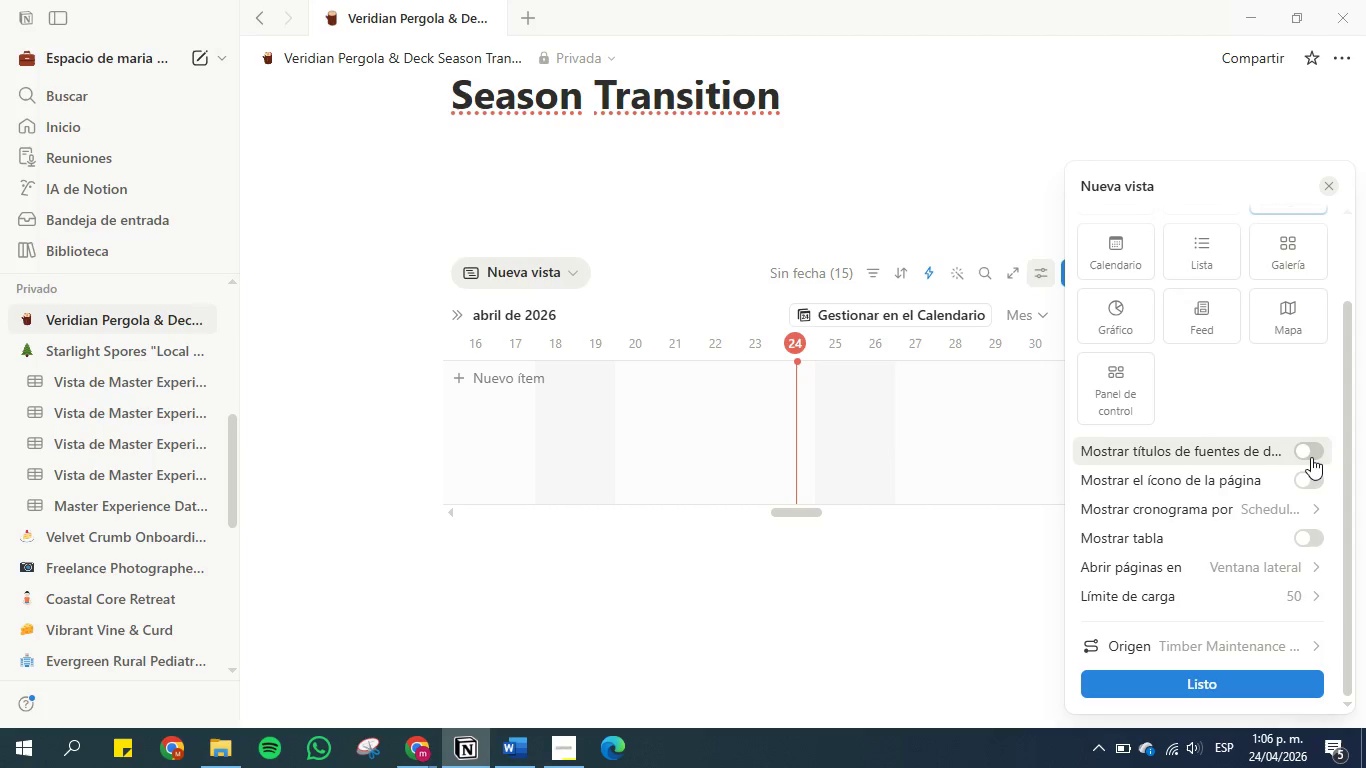 
left_click([1311, 457])
 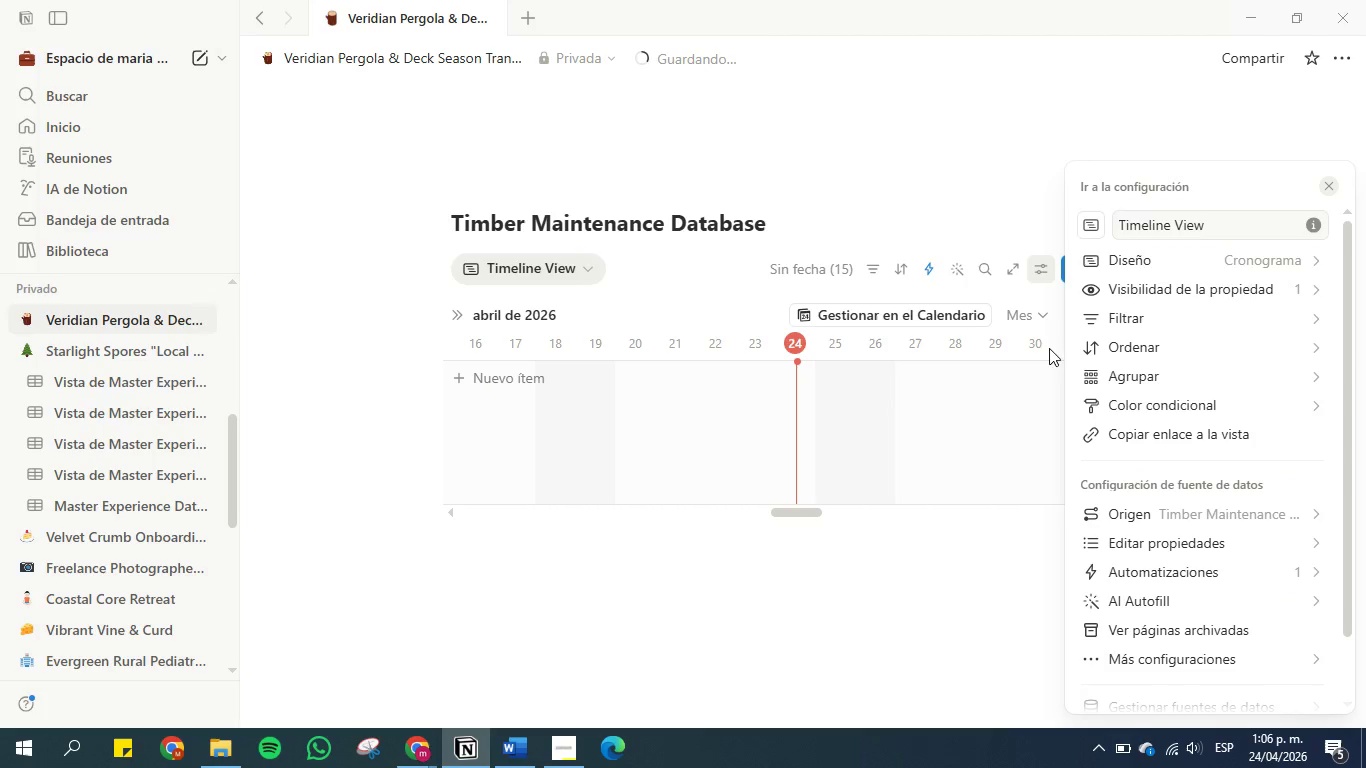 
wait(15.34)
 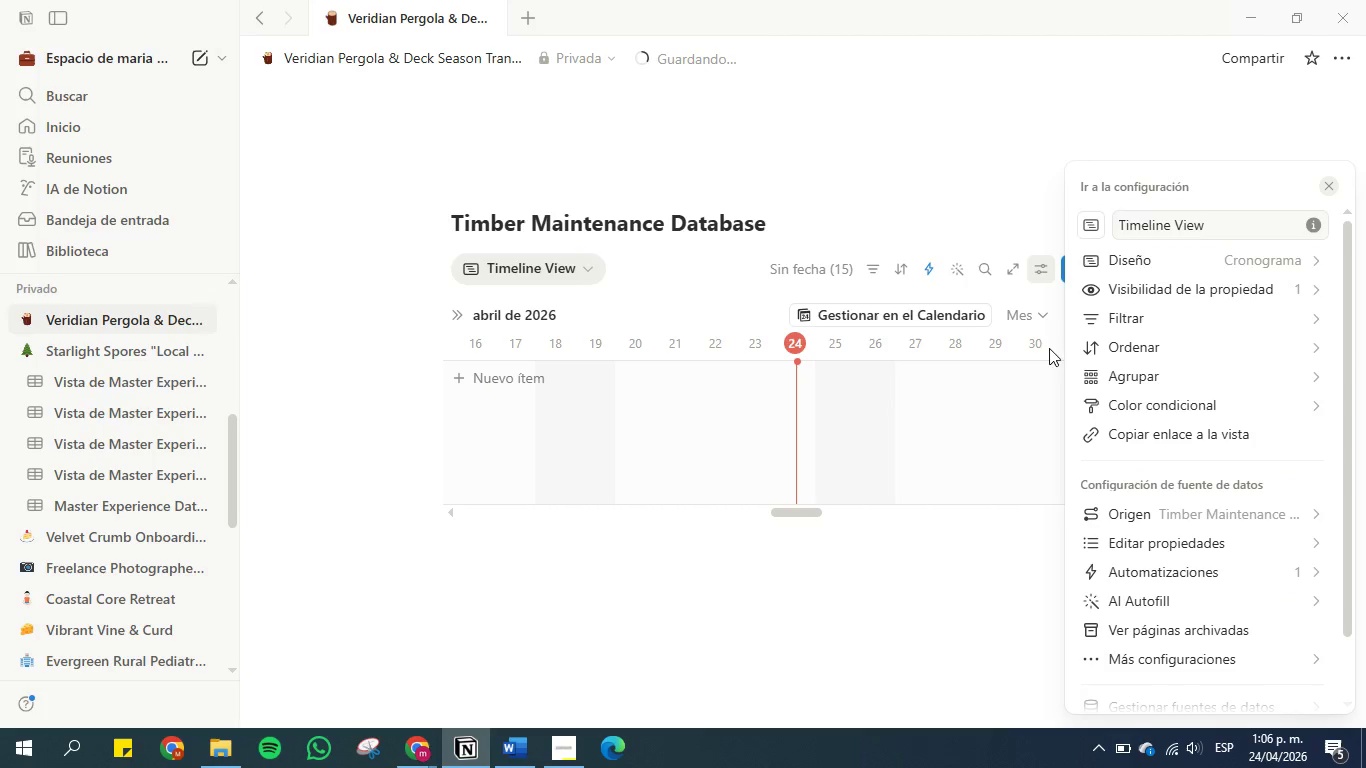 
left_click([1184, 369])
 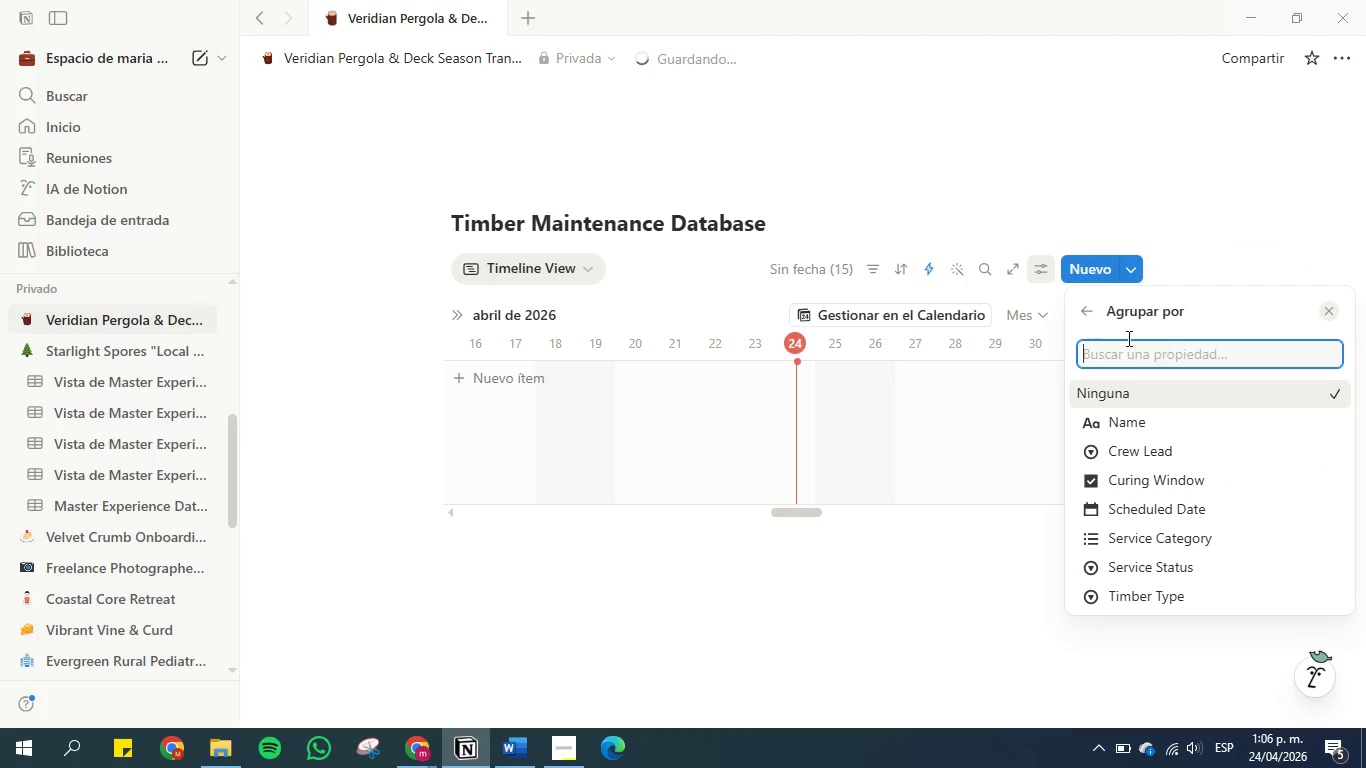 
left_click([1087, 301])
 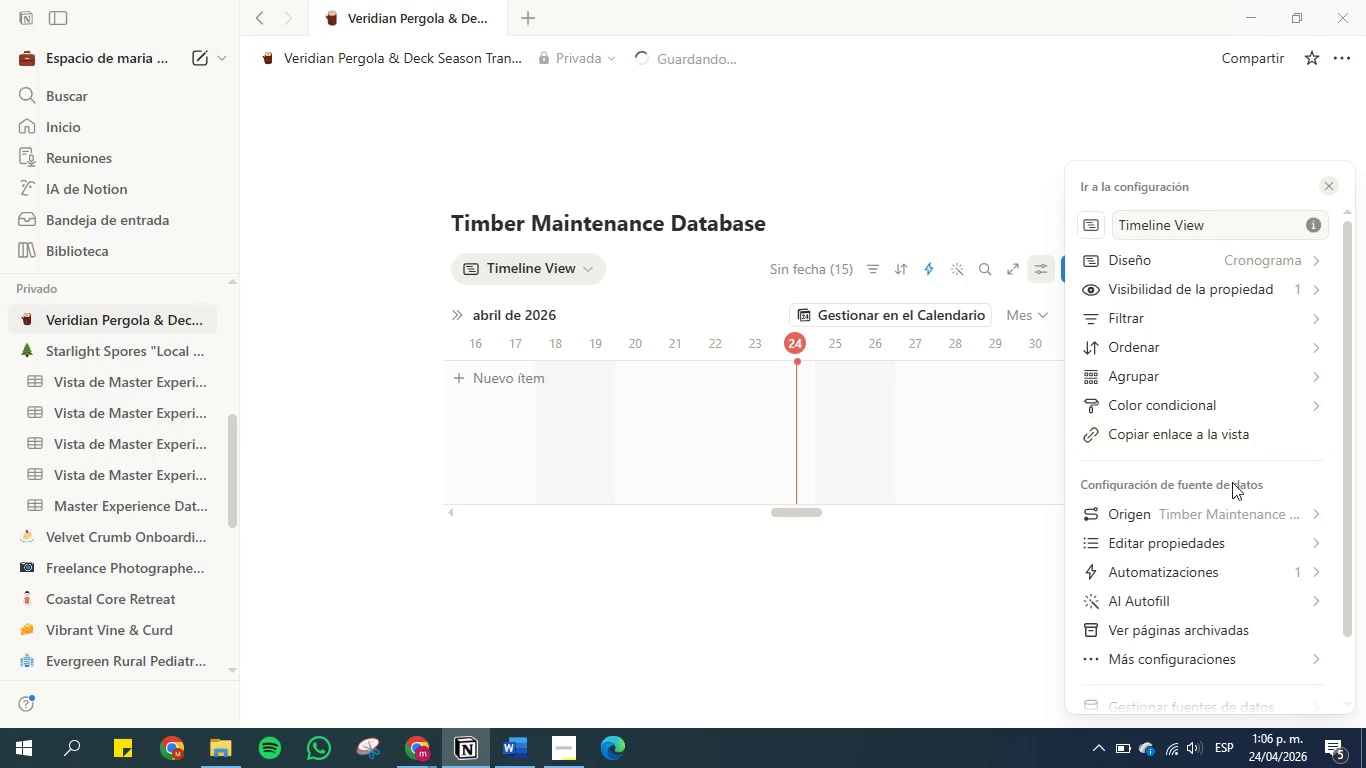 
scroll: coordinate [1241, 528], scroll_direction: down, amount: 1.0
 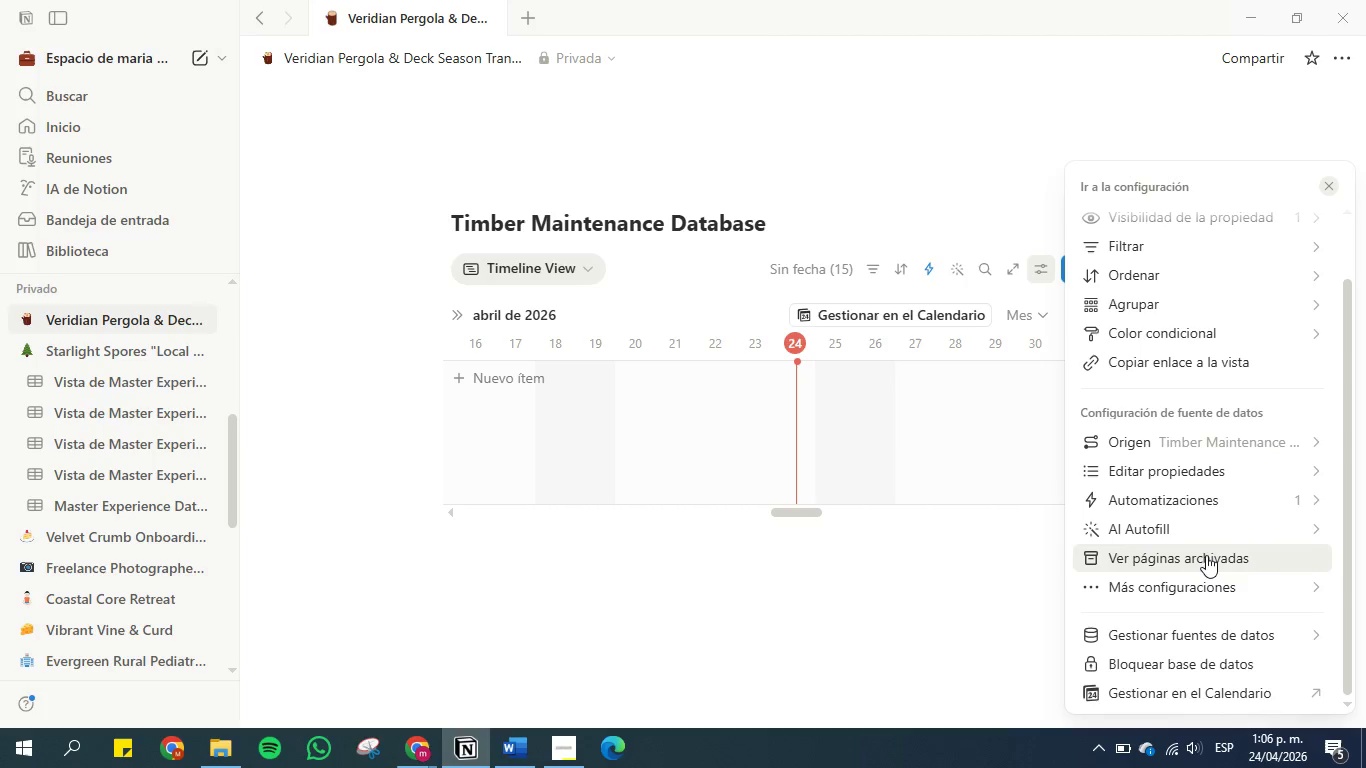 
mouse_move([1197, 545])
 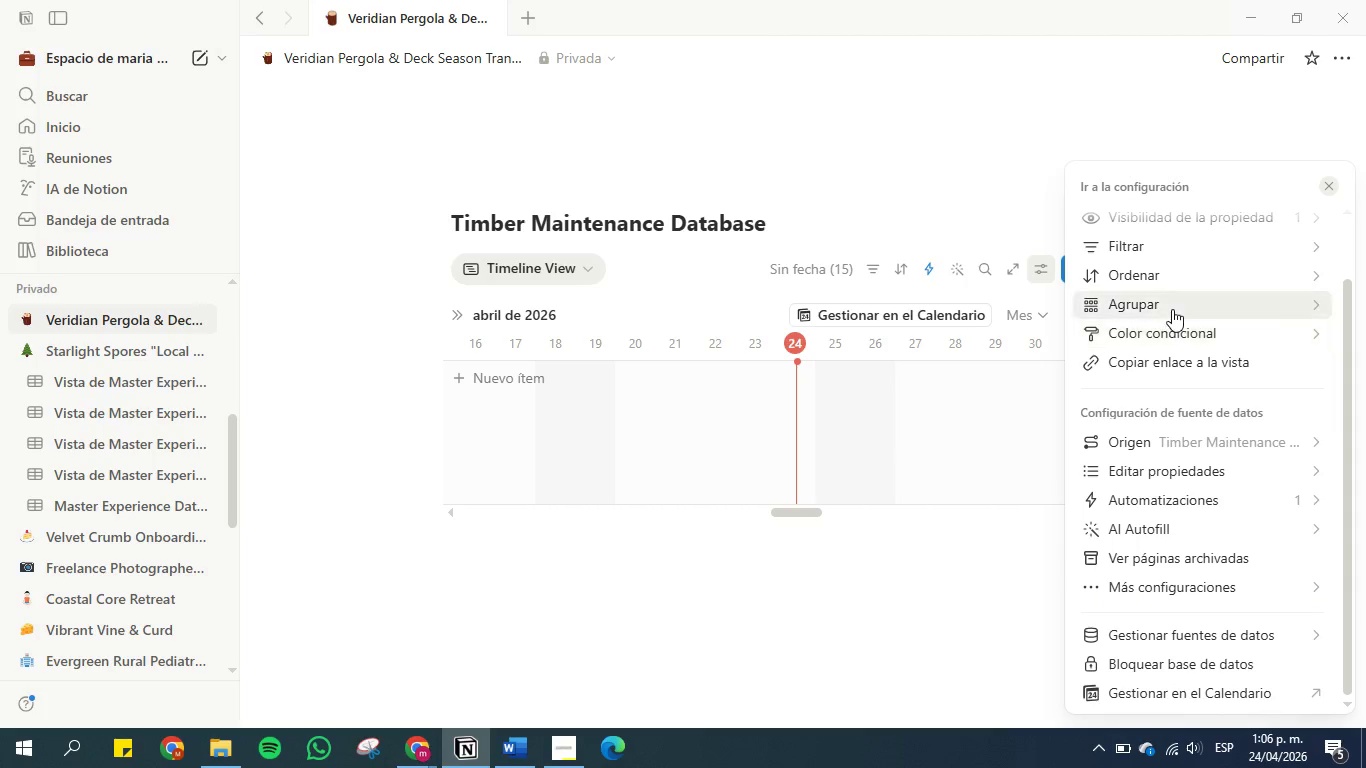 
left_click([1172, 308])
 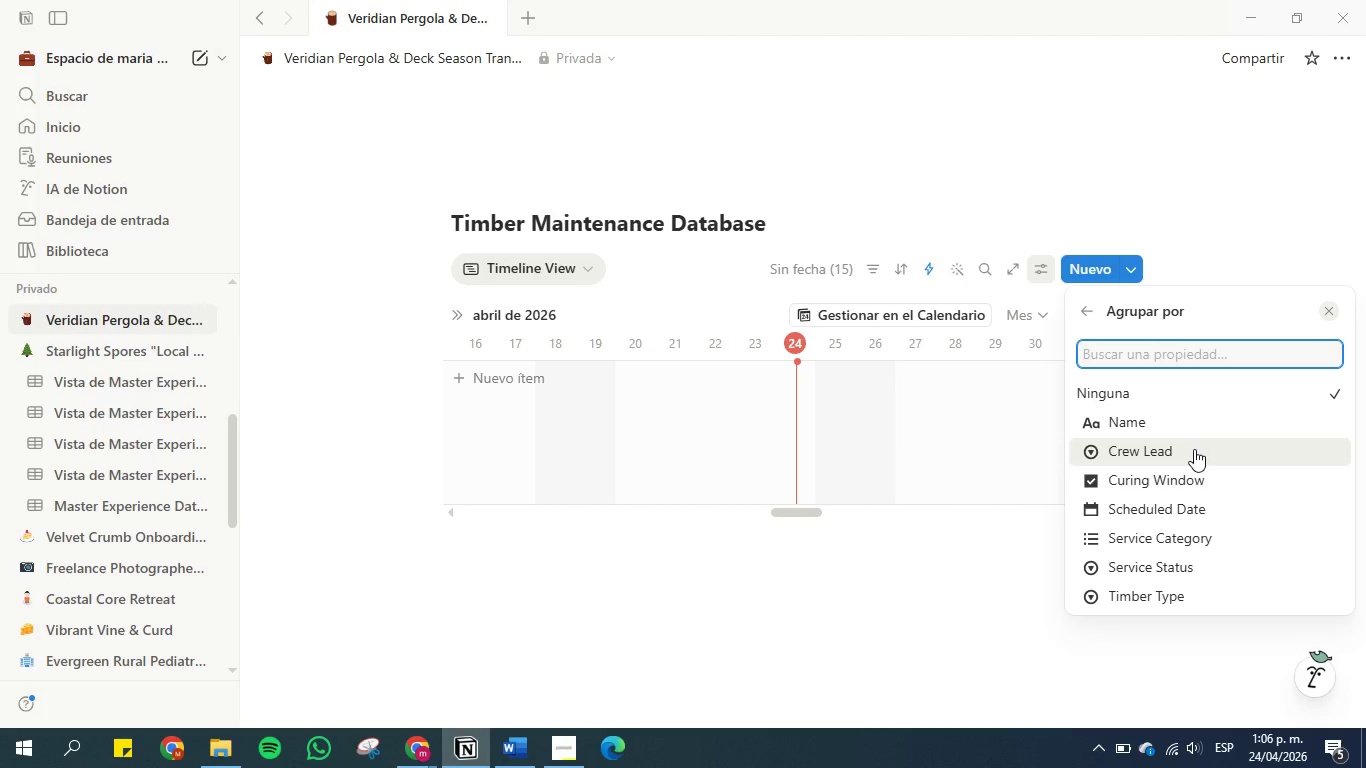 
wait(15.54)
 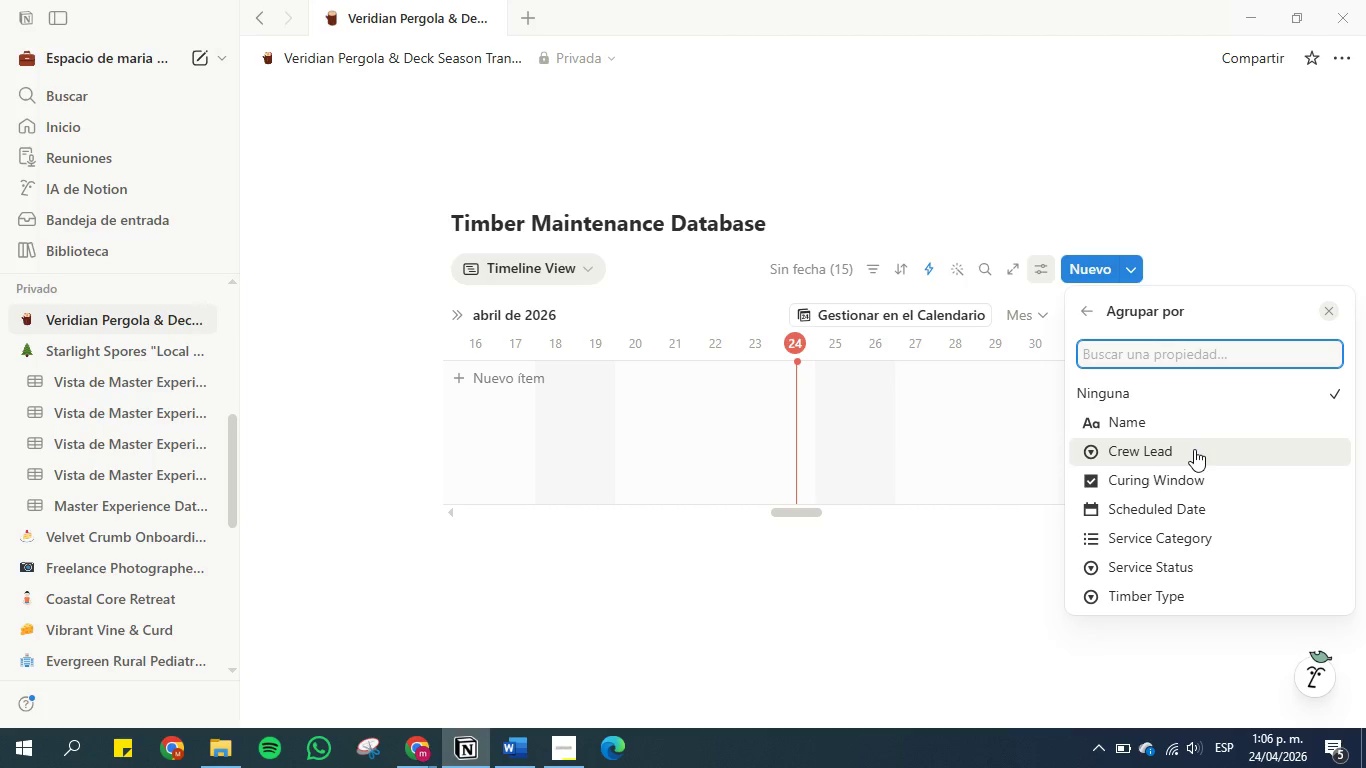 
mouse_move([1117, 306])
 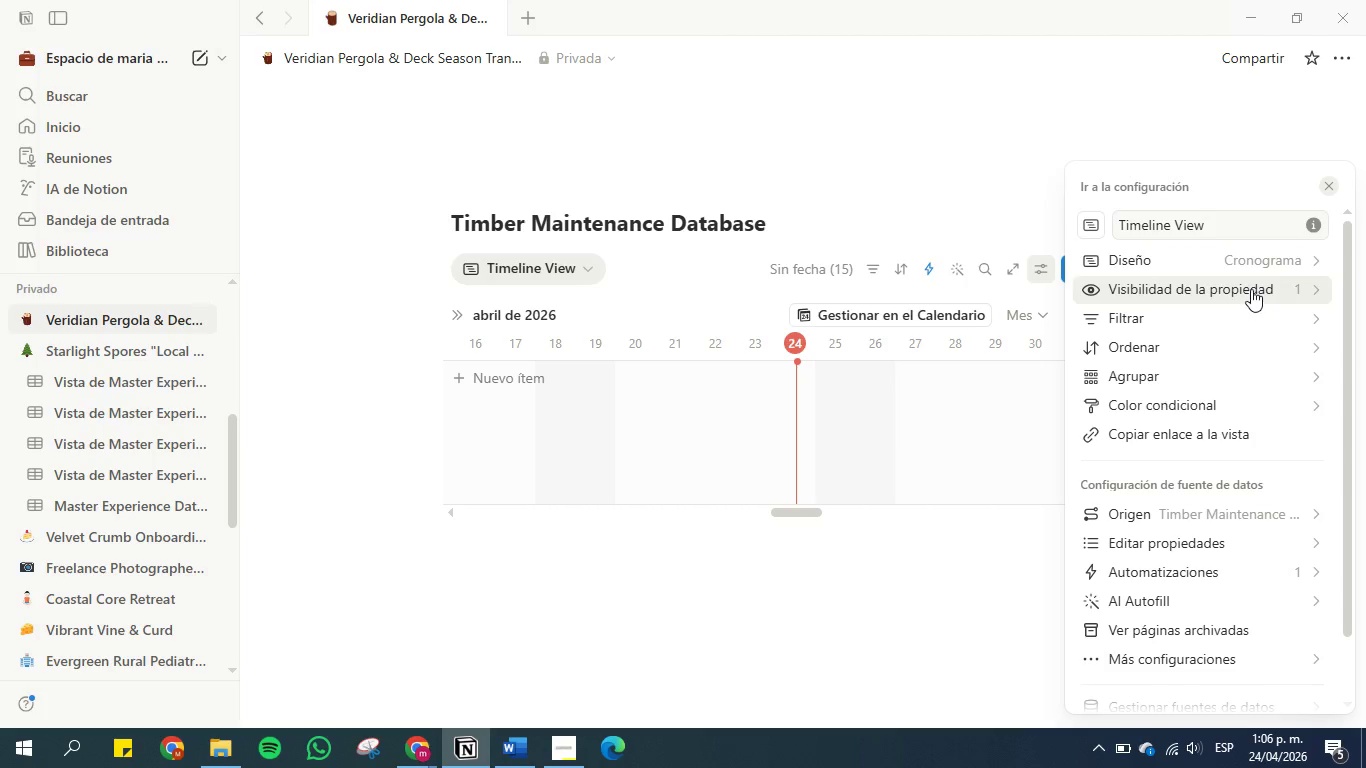 
left_click([1253, 288])
 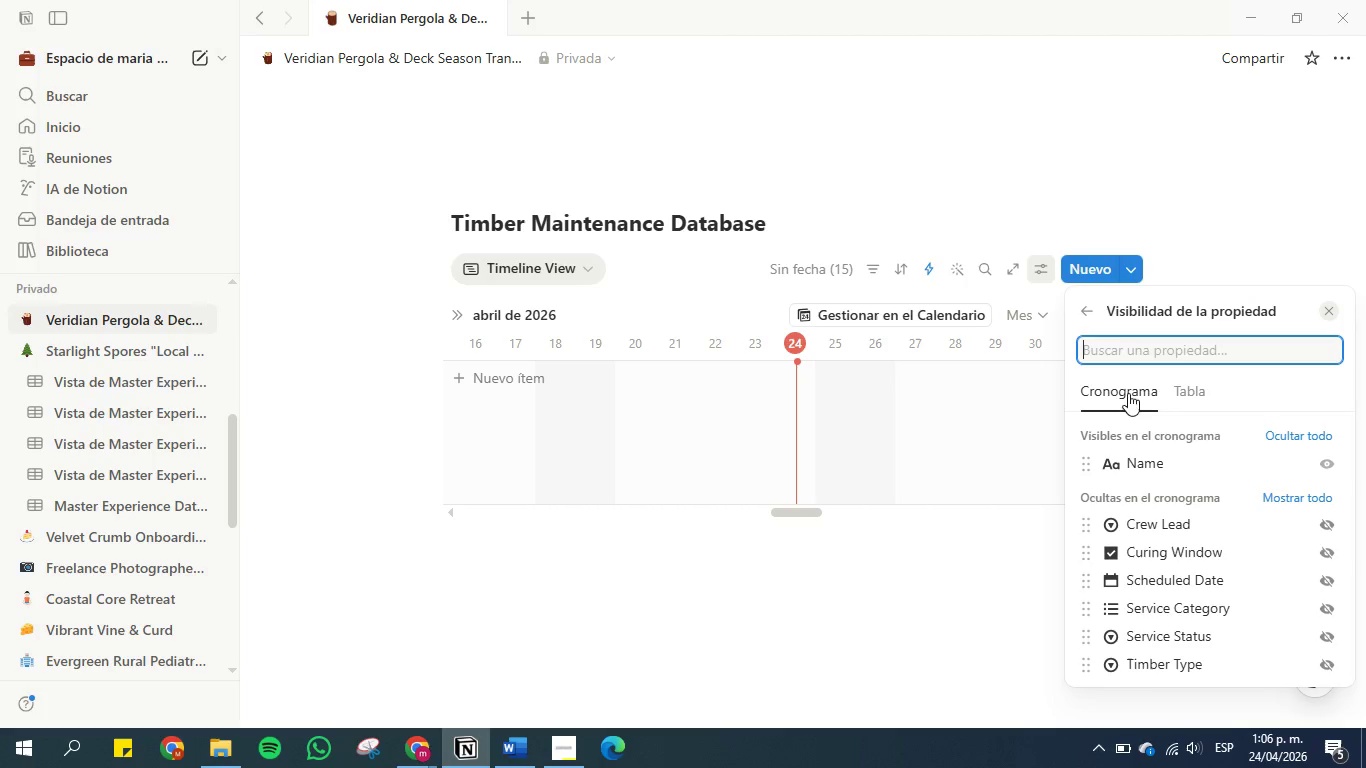 
left_click([1087, 307])
 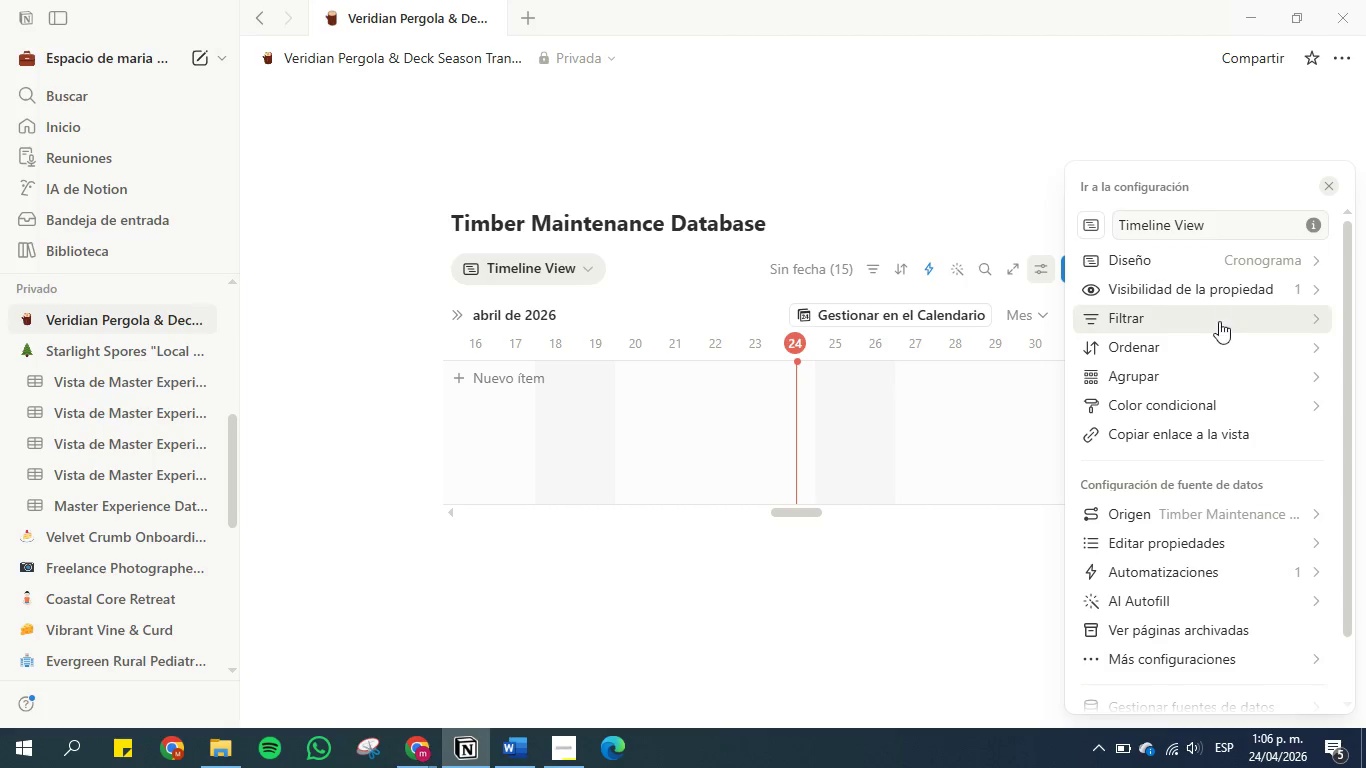 
left_click([1217, 384])
 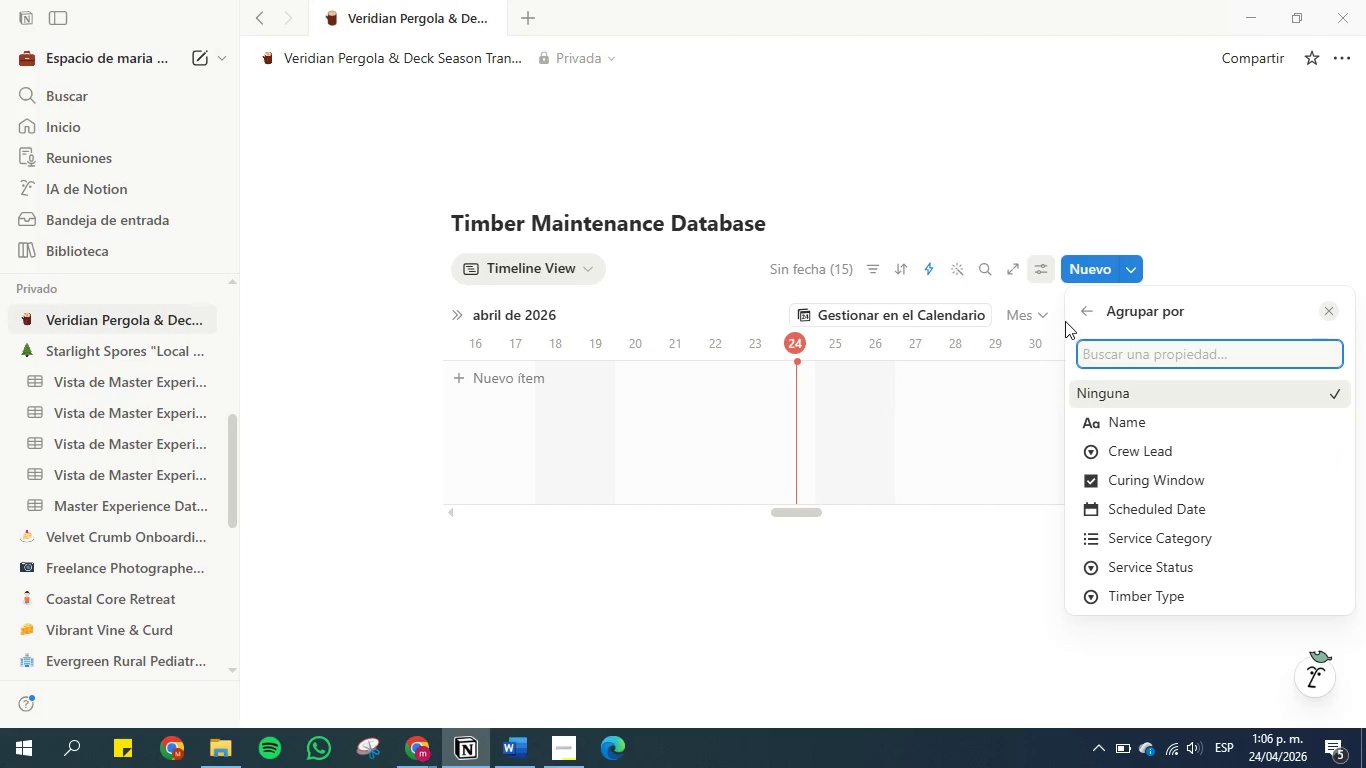 
left_click([1083, 310])
 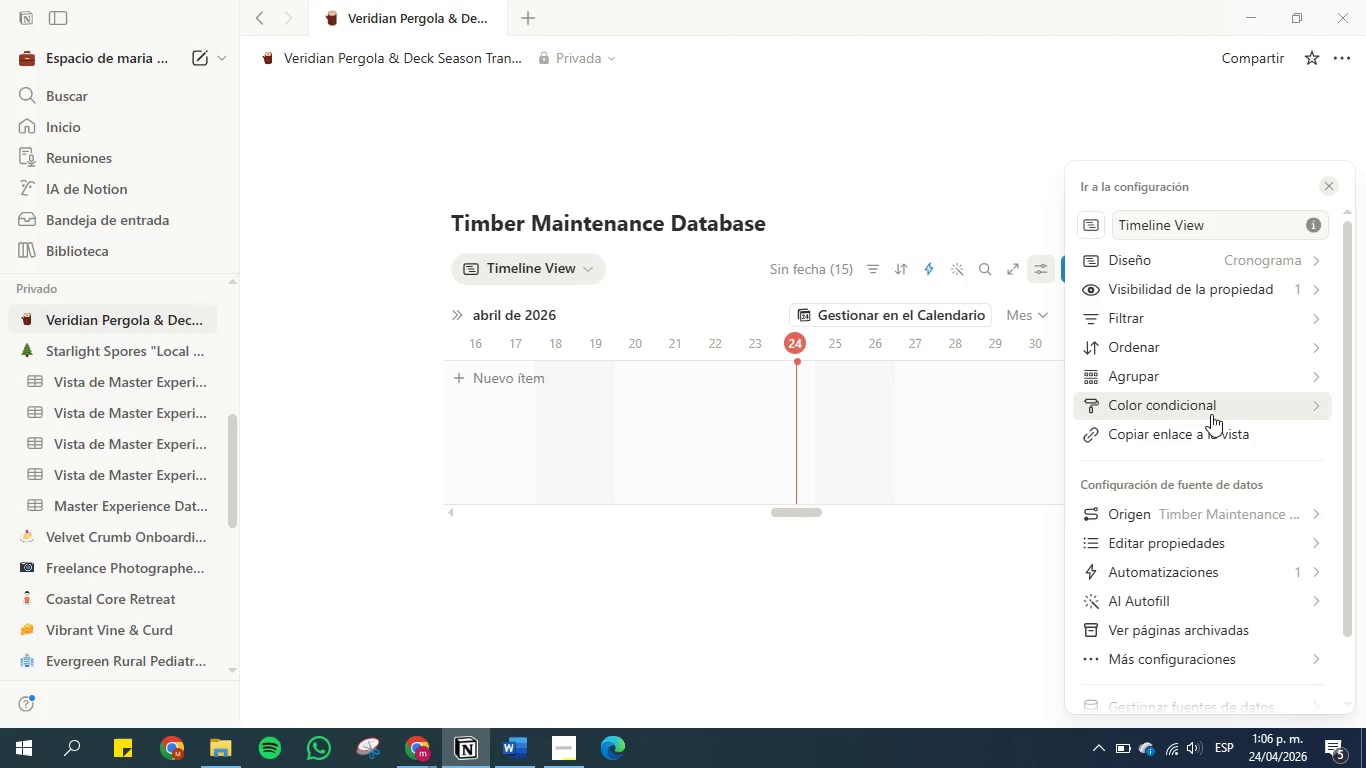 
left_click([1211, 414])
 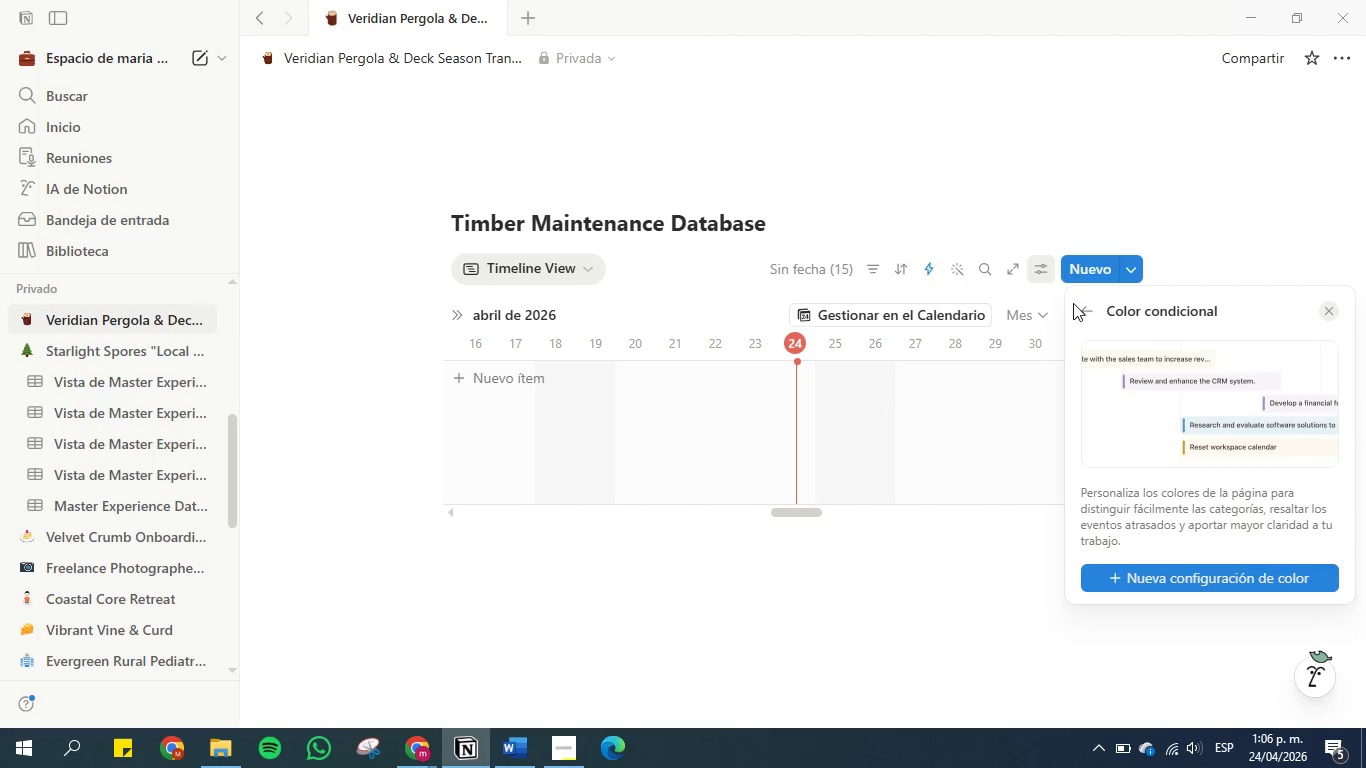 
left_click([1089, 311])
 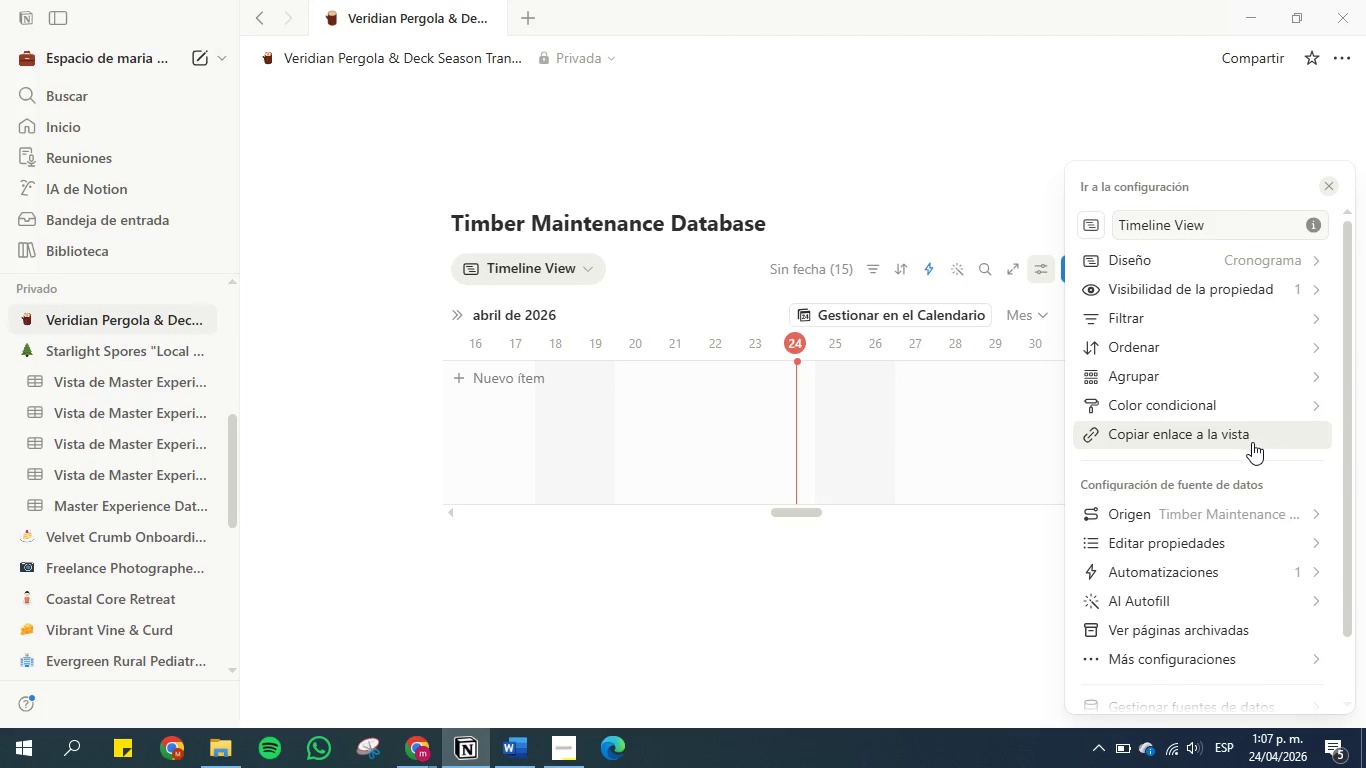 
scroll: coordinate [1225, 545], scroll_direction: down, amount: 3.0
 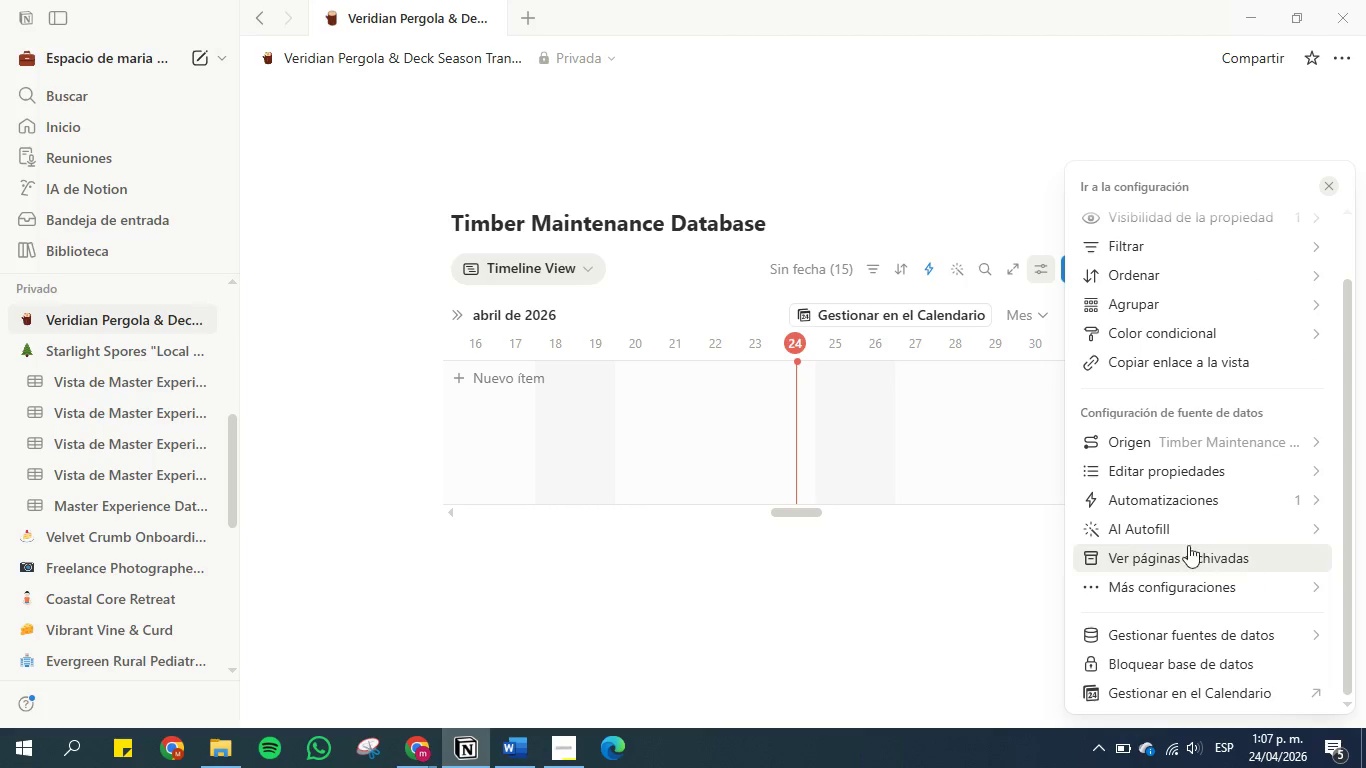 
scroll: coordinate [1182, 471], scroll_direction: up, amount: 7.0
 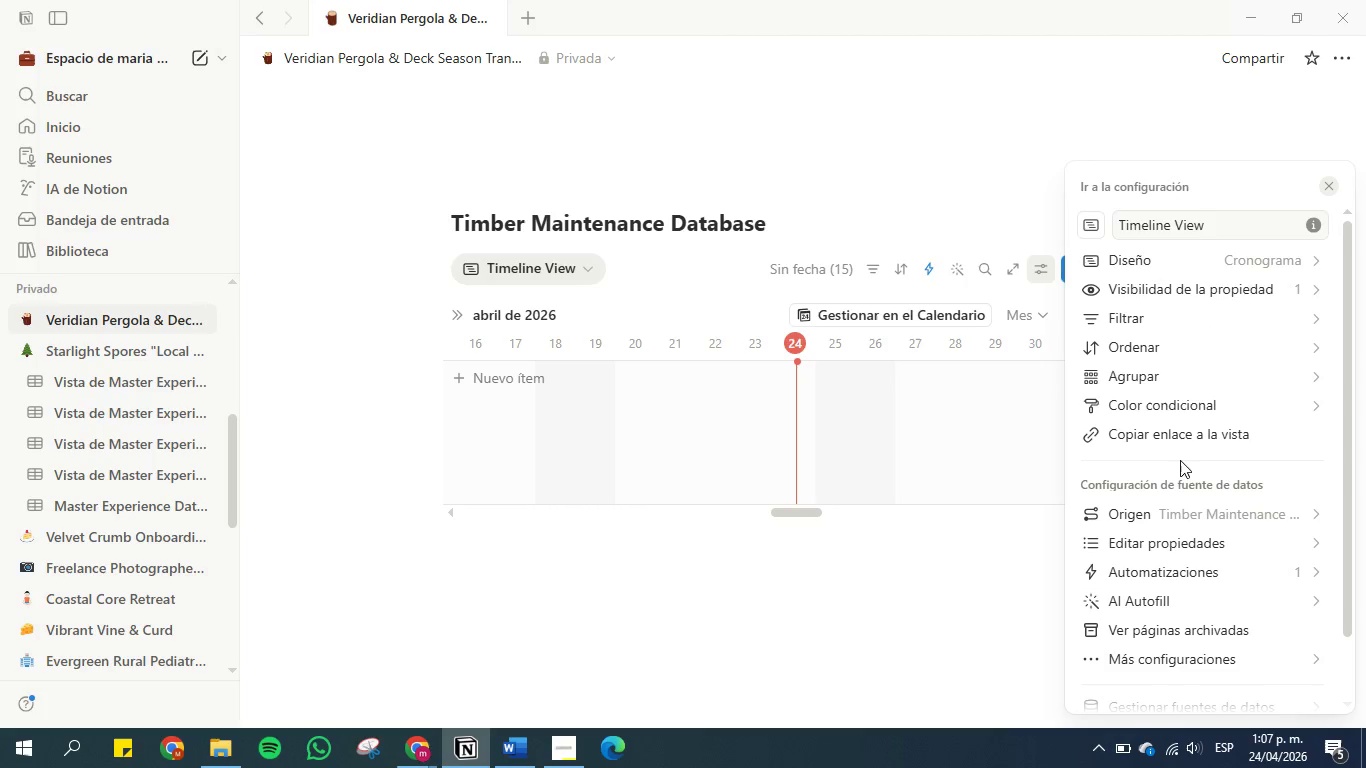 
mouse_move([1178, 399])
 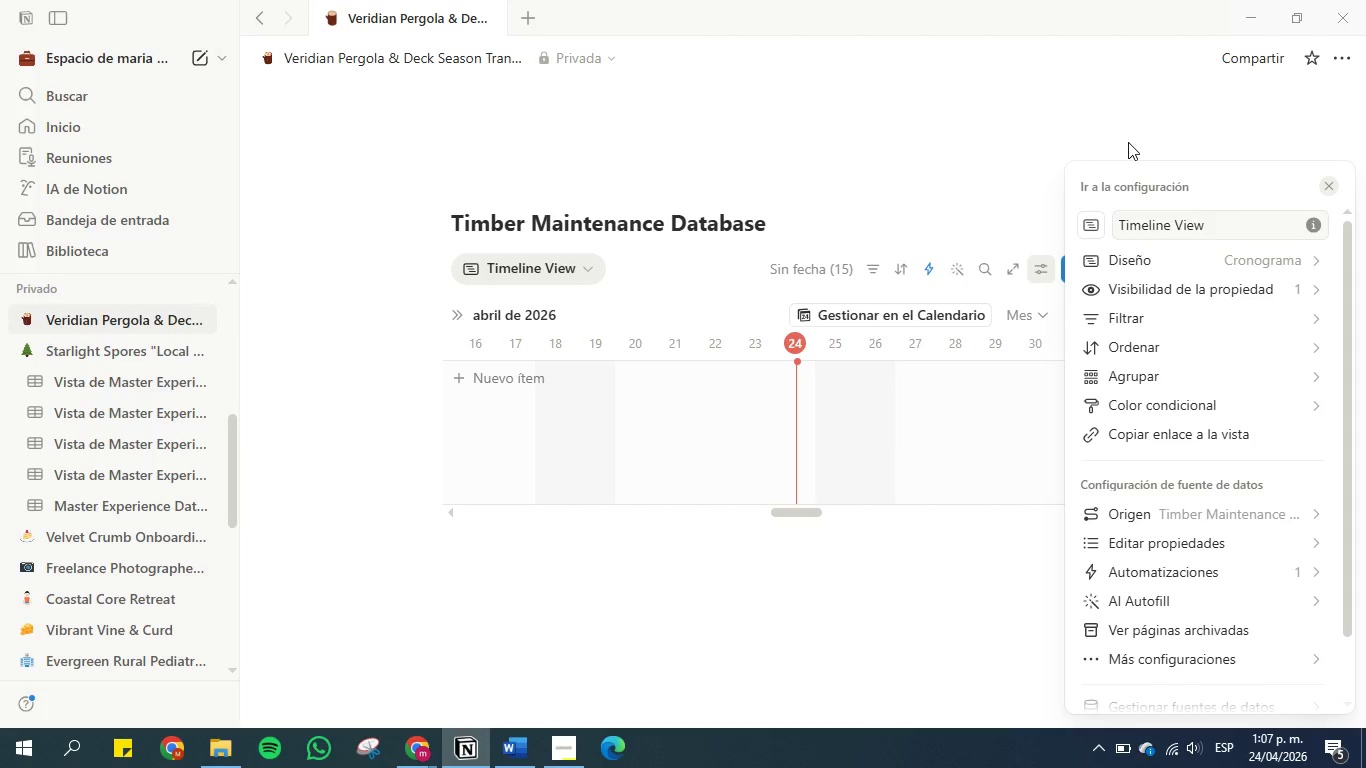 
left_click([1128, 142])
 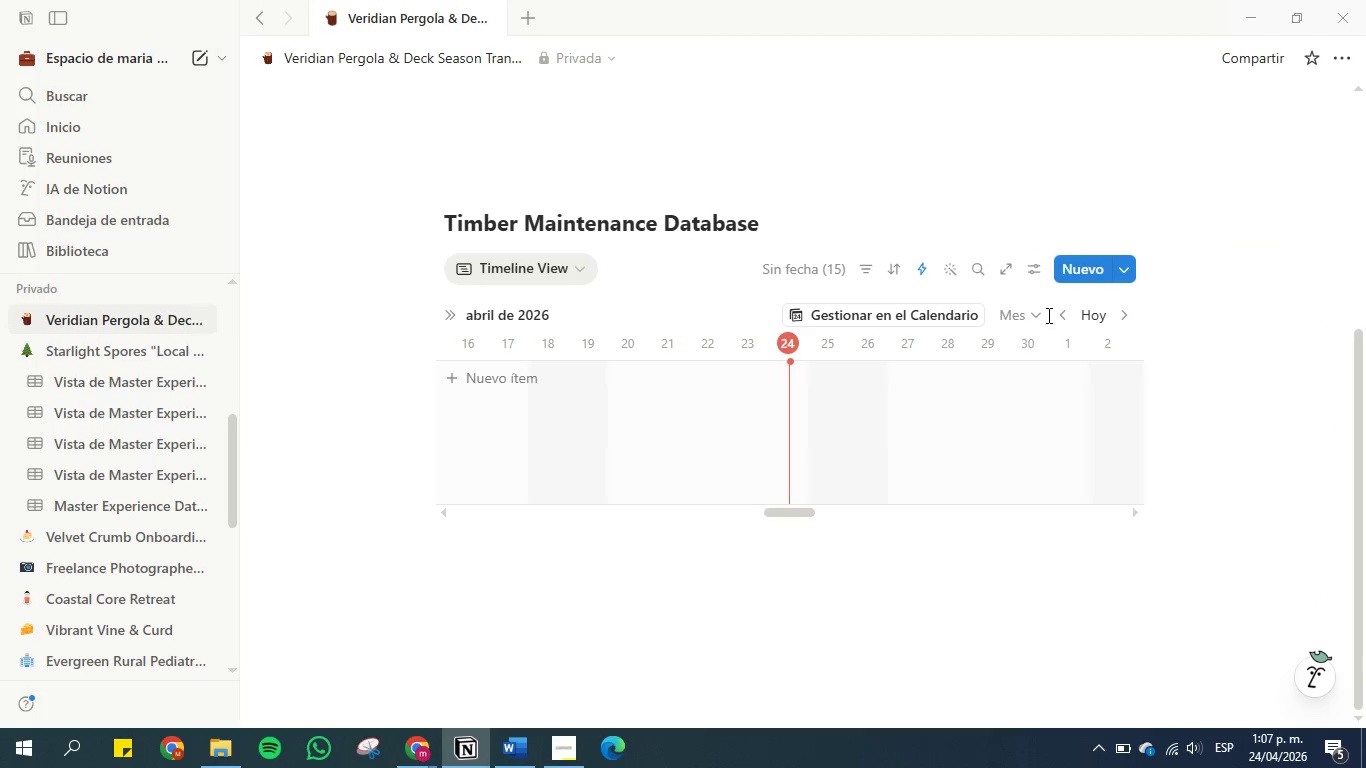 
left_click([1036, 321])
 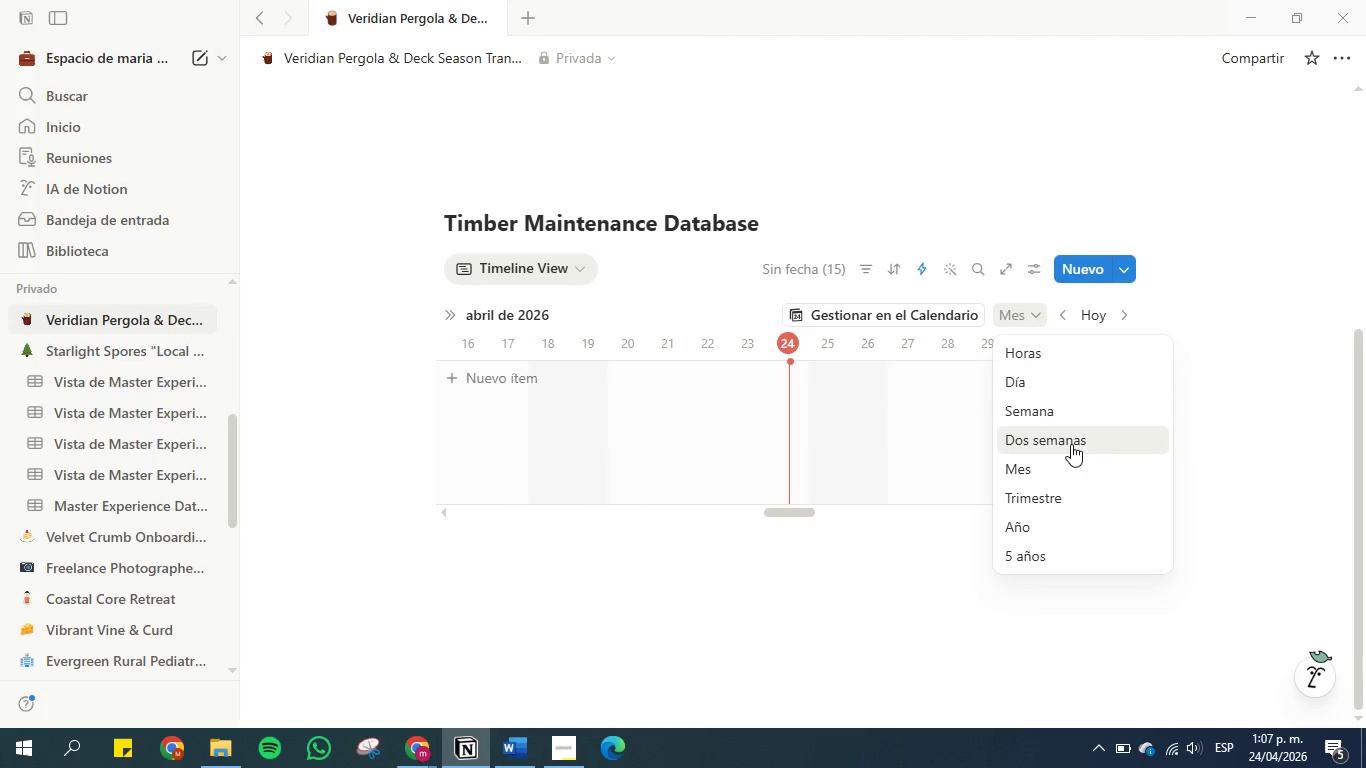 
left_click([1071, 441])
 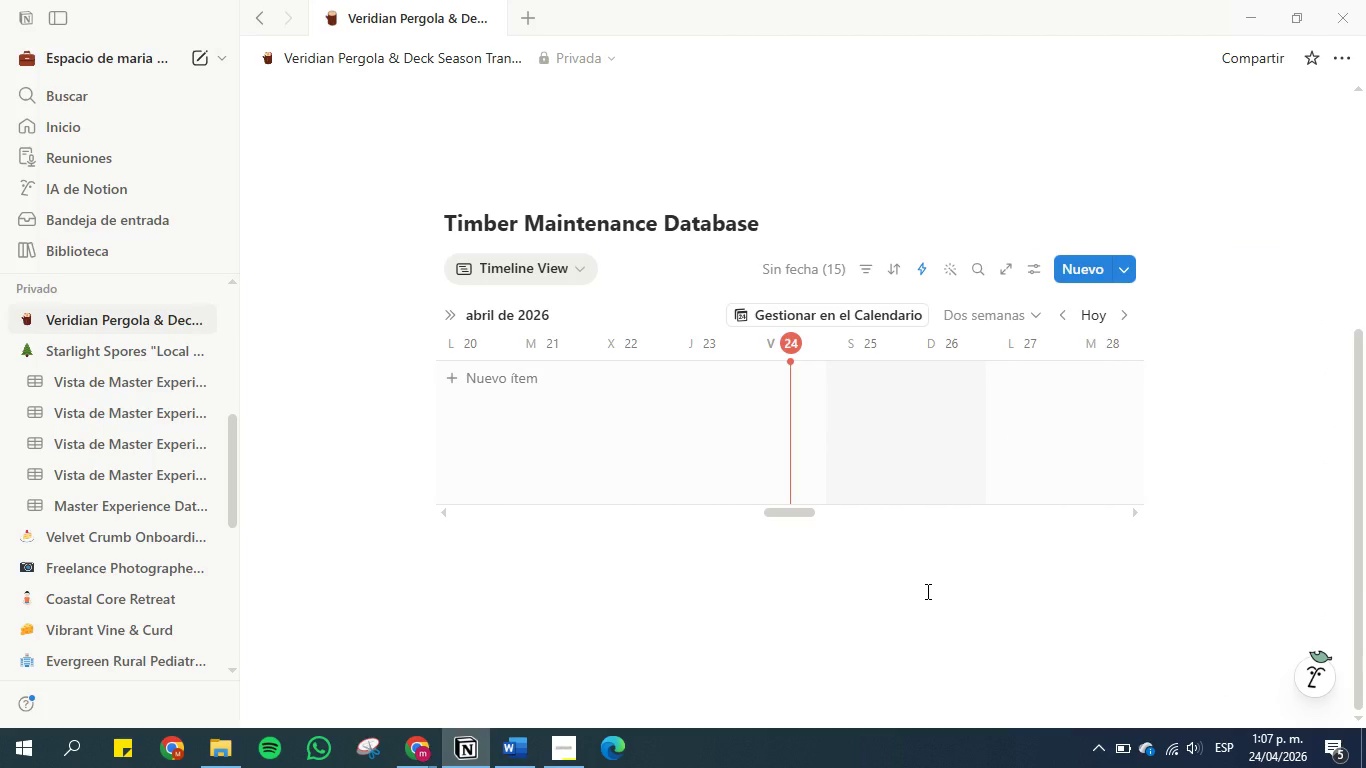 
wait(7.92)
 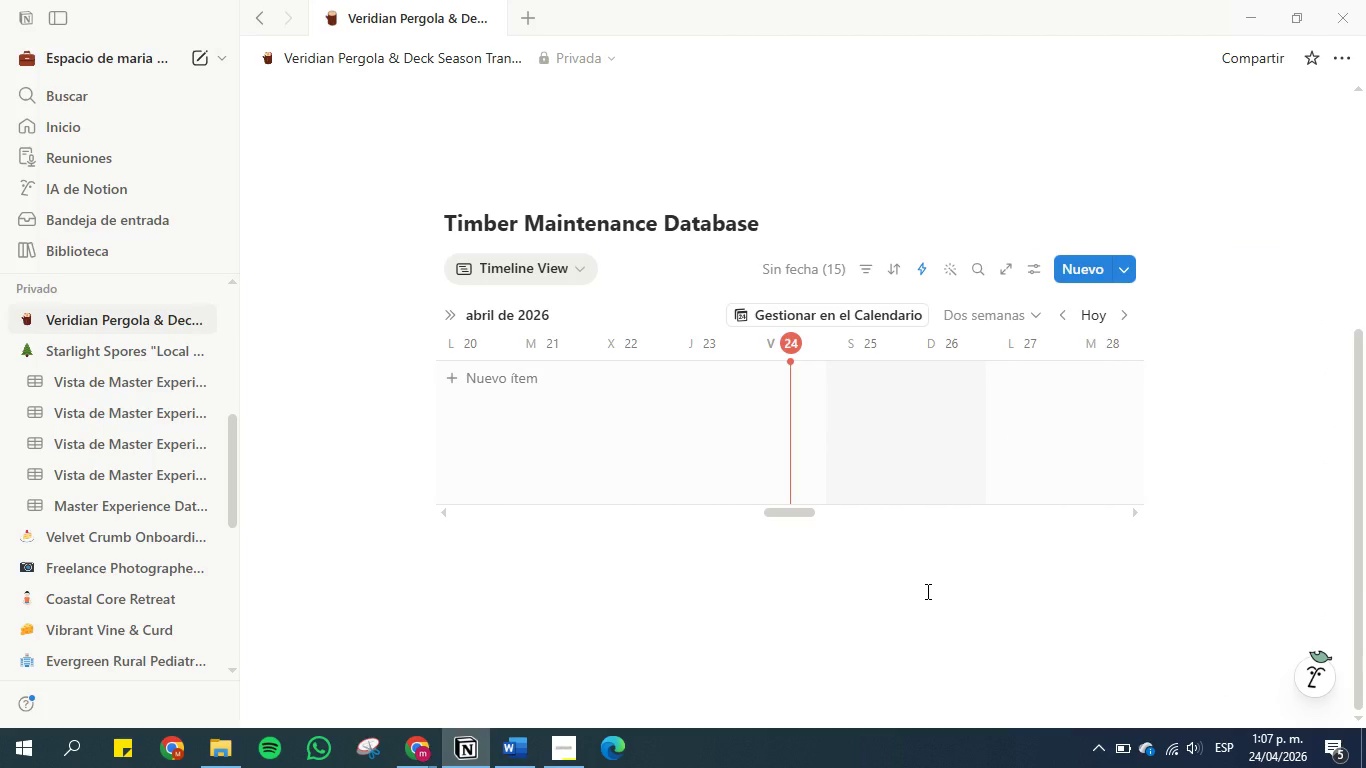 
mouse_move([498, 345])
 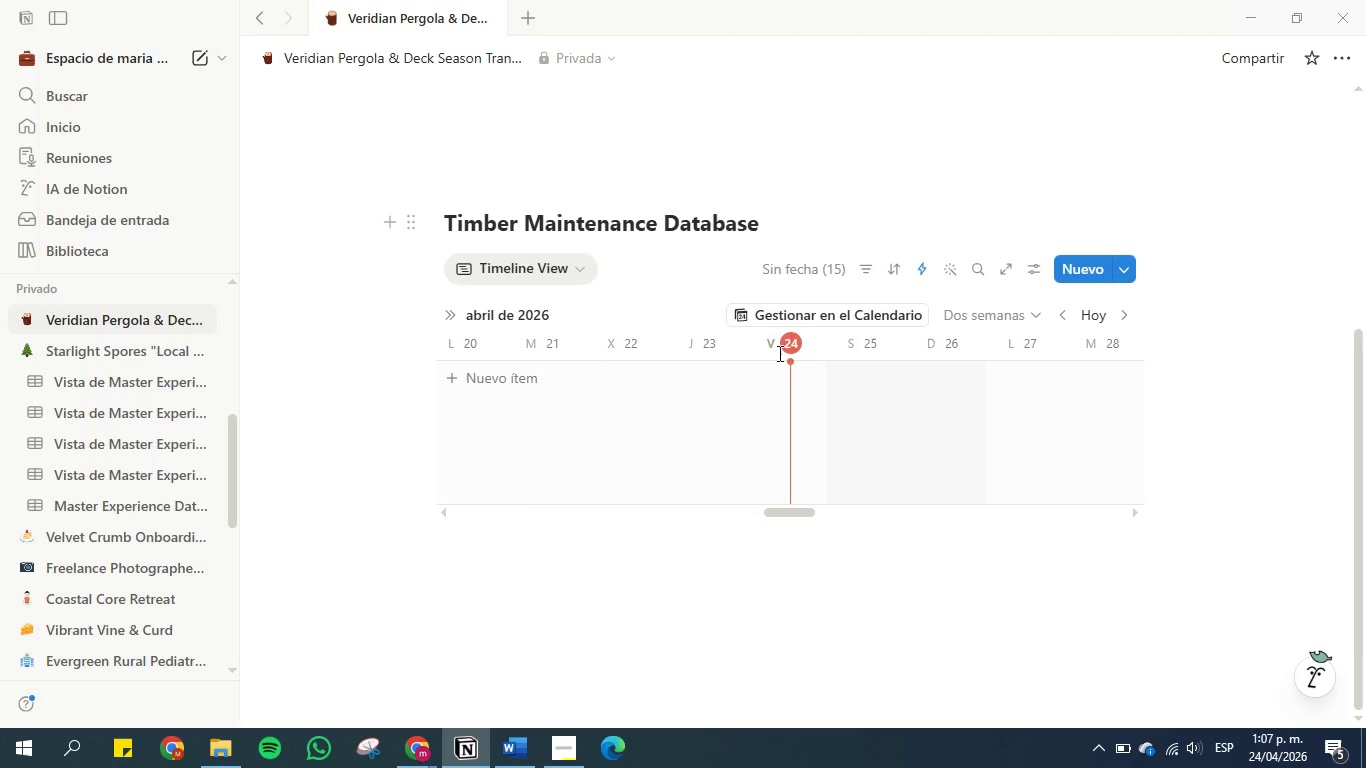 
mouse_move([857, 351])
 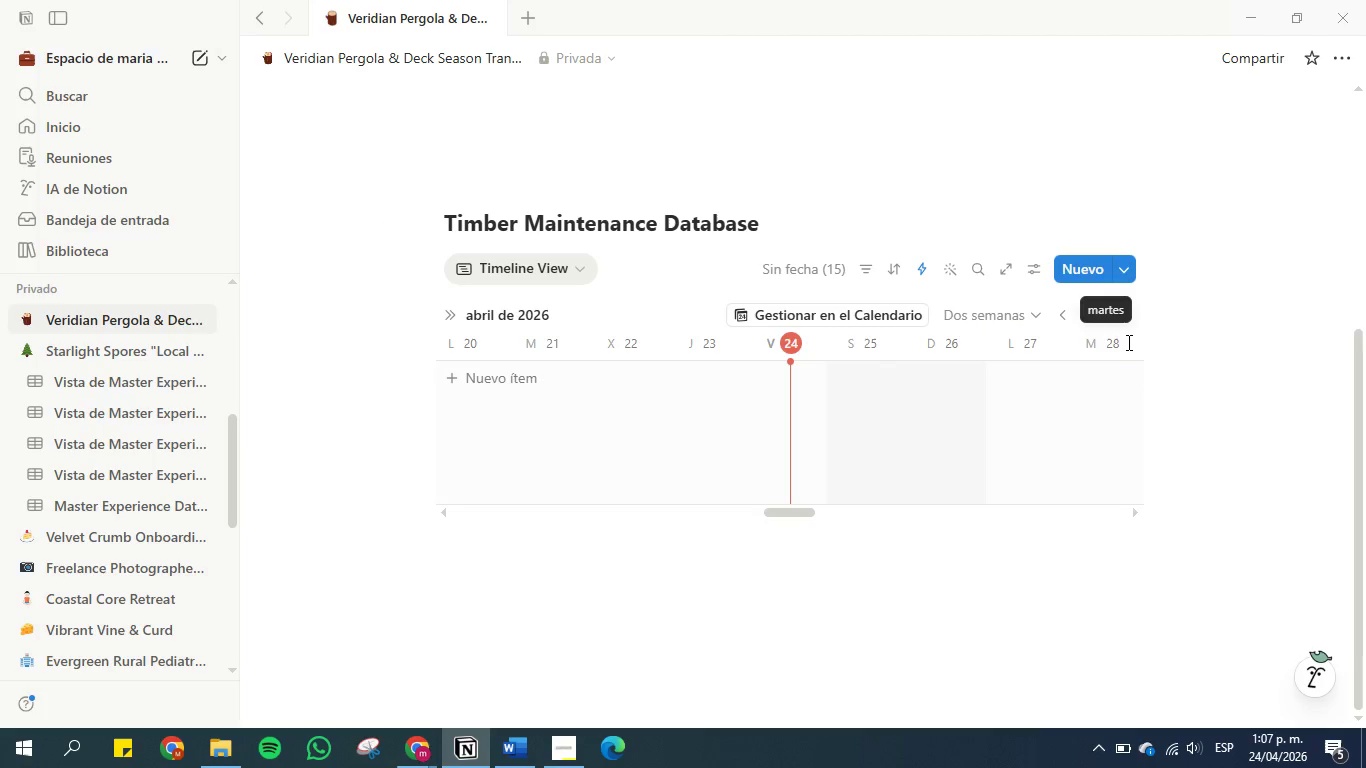 
wait(5.66)
 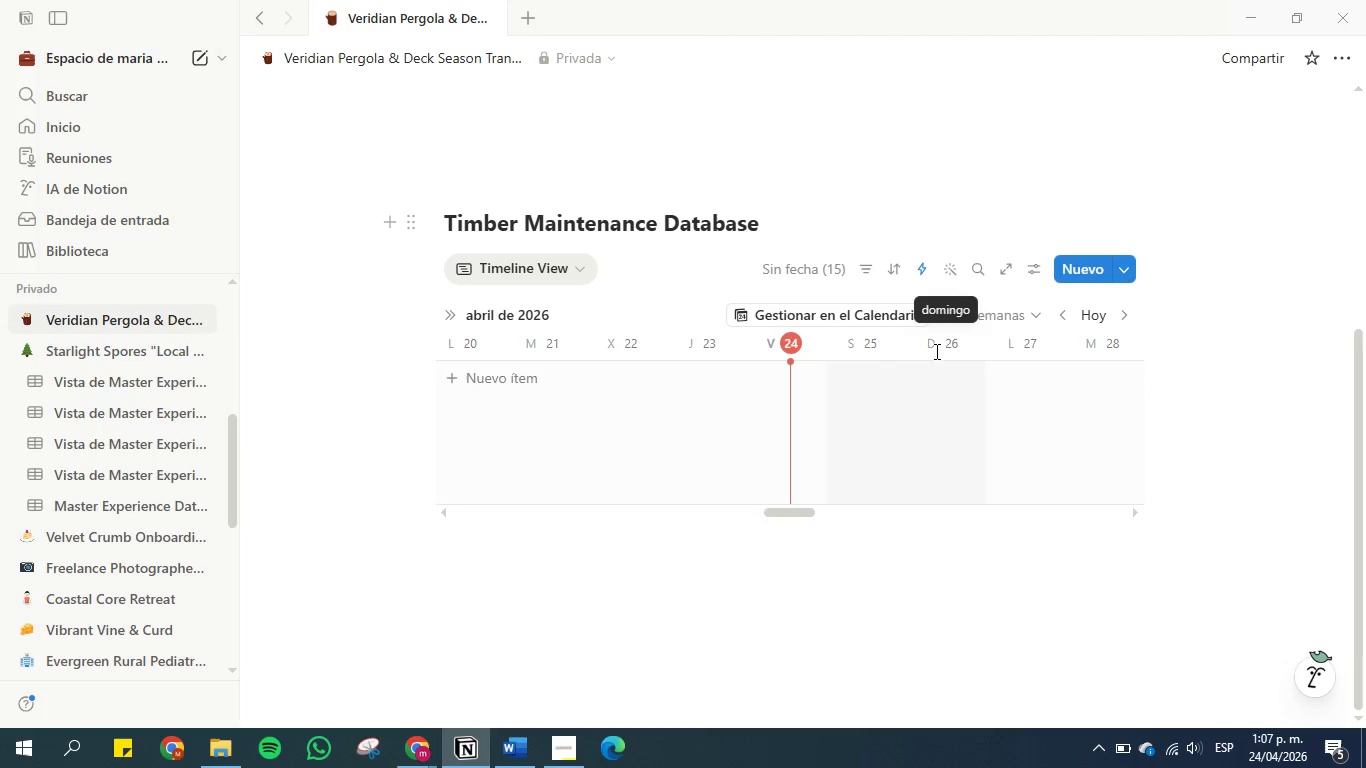 
left_click([1038, 311])
 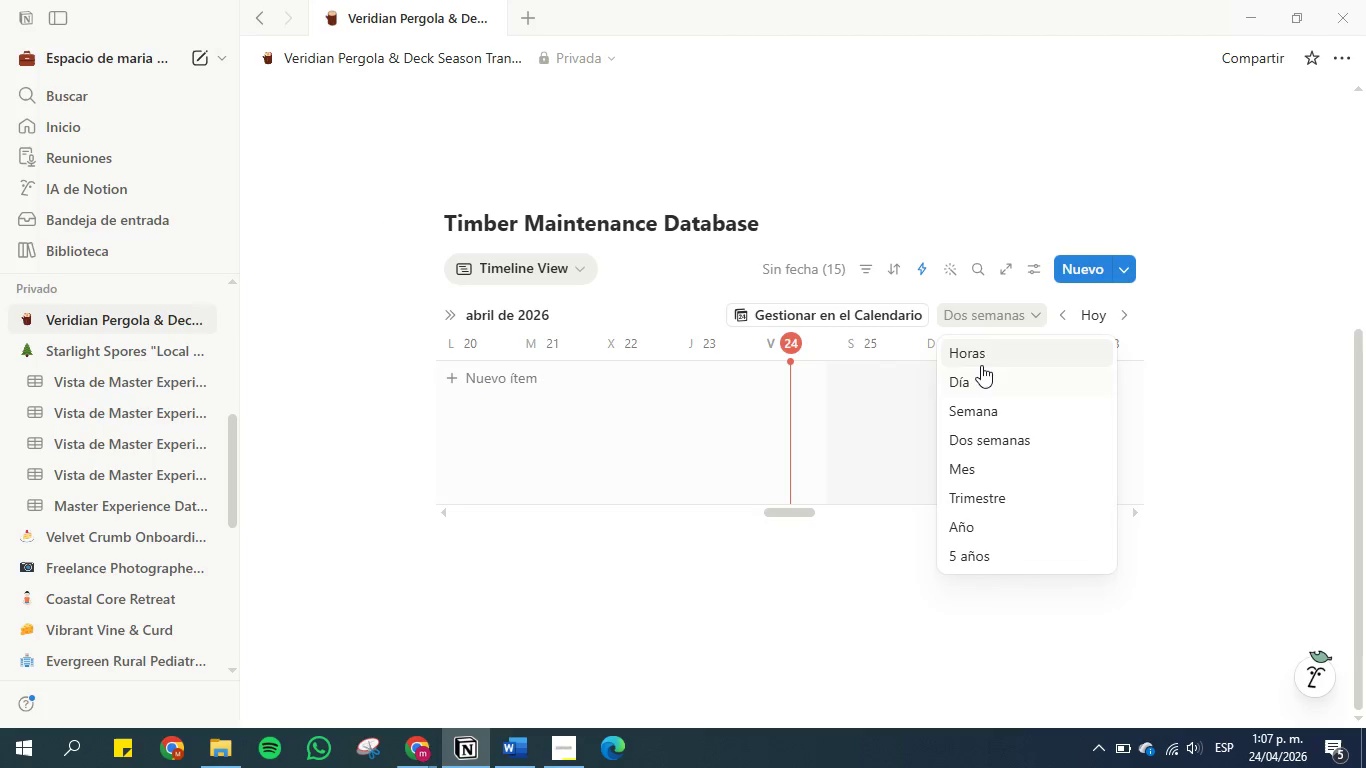 
left_click([971, 503])
 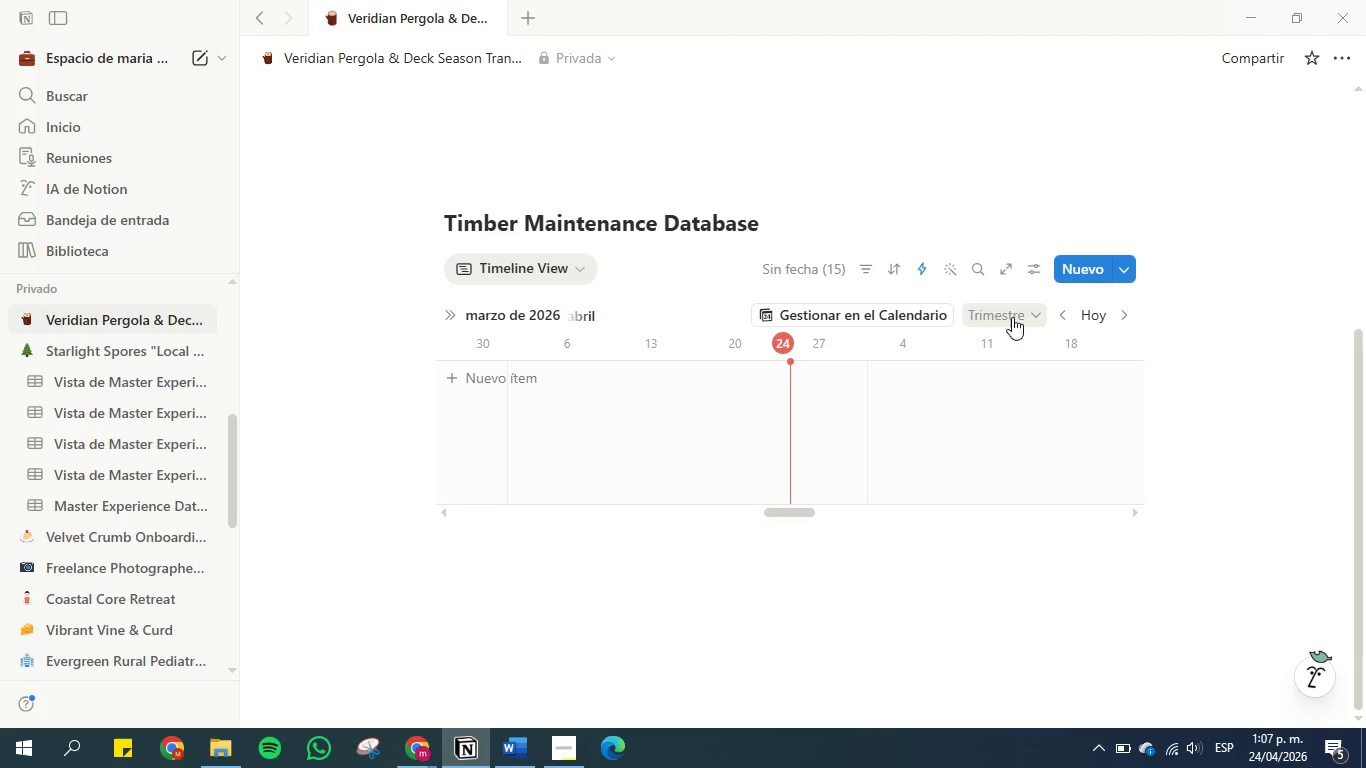 
left_click([1012, 317])
 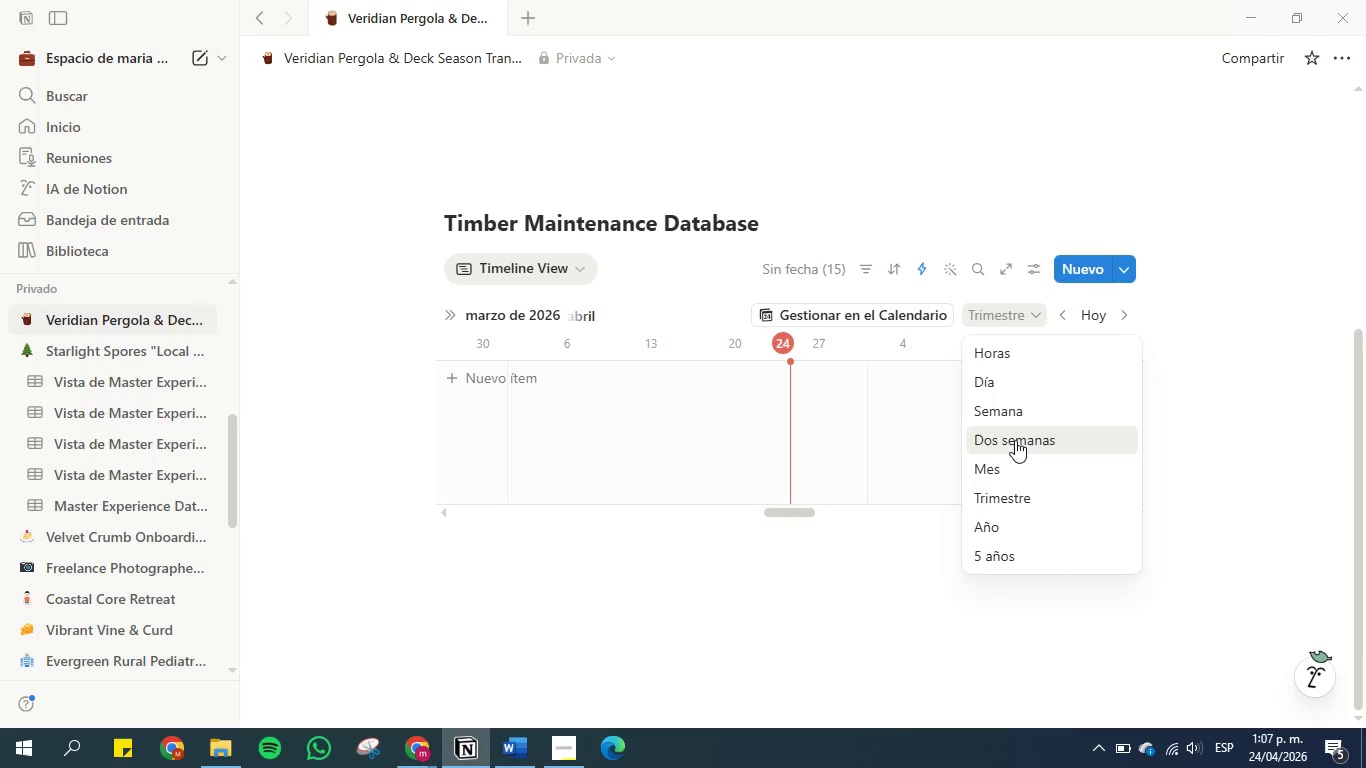 
left_click([1015, 440])
 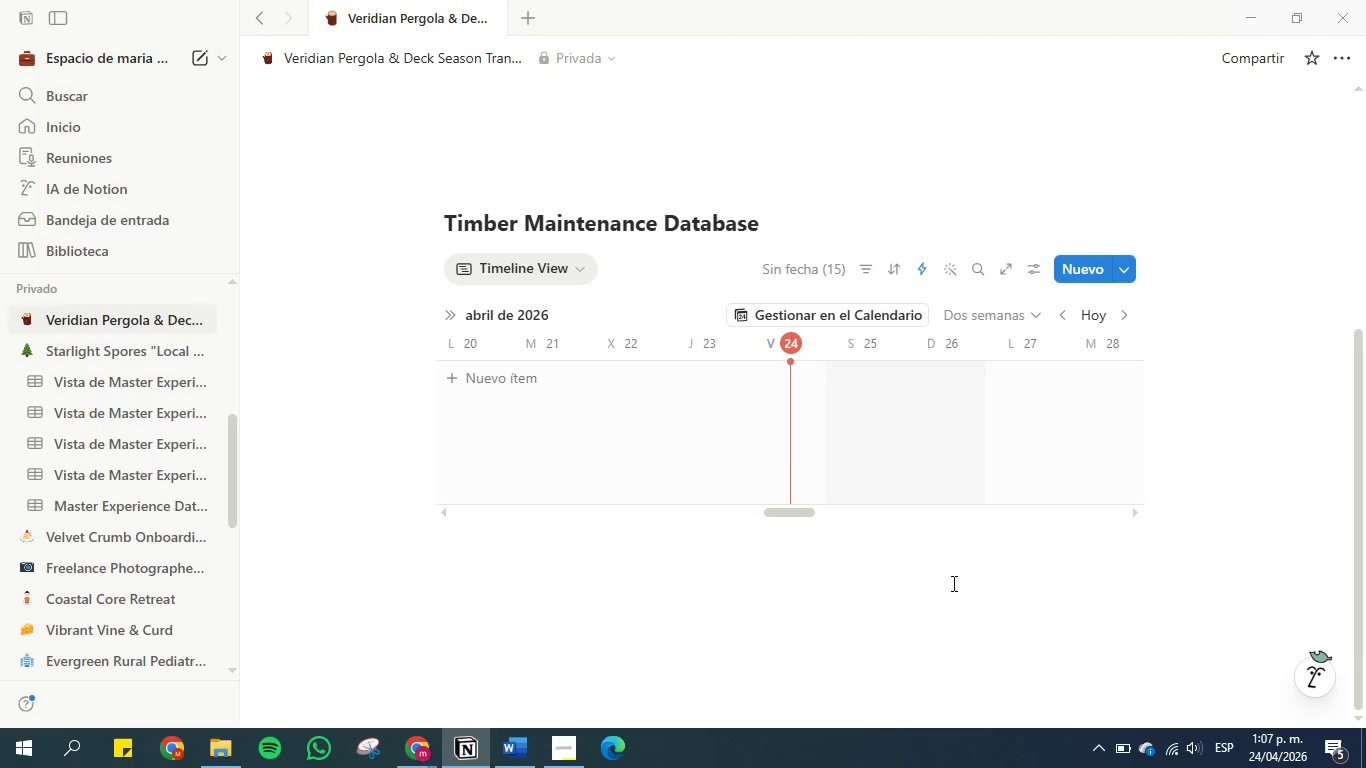 
left_click([952, 584])
 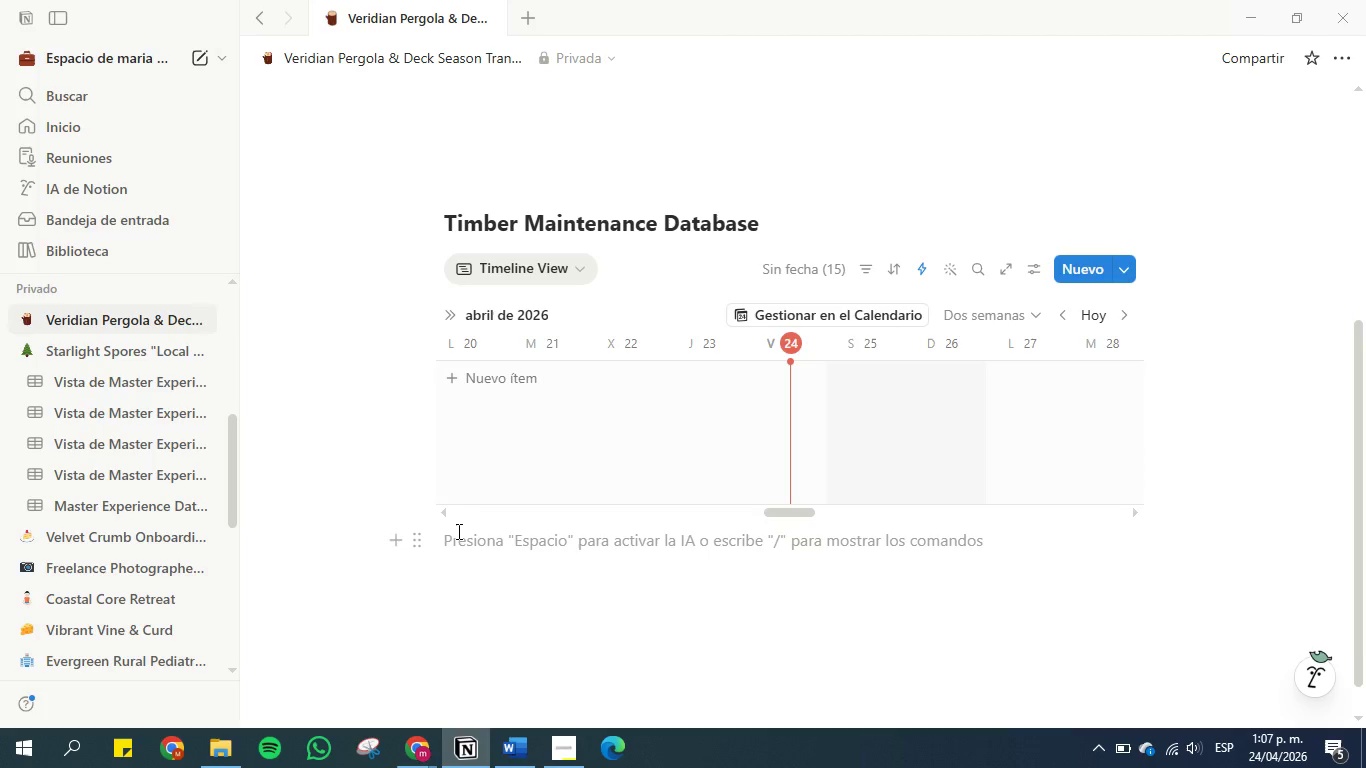 
wait(12.34)
 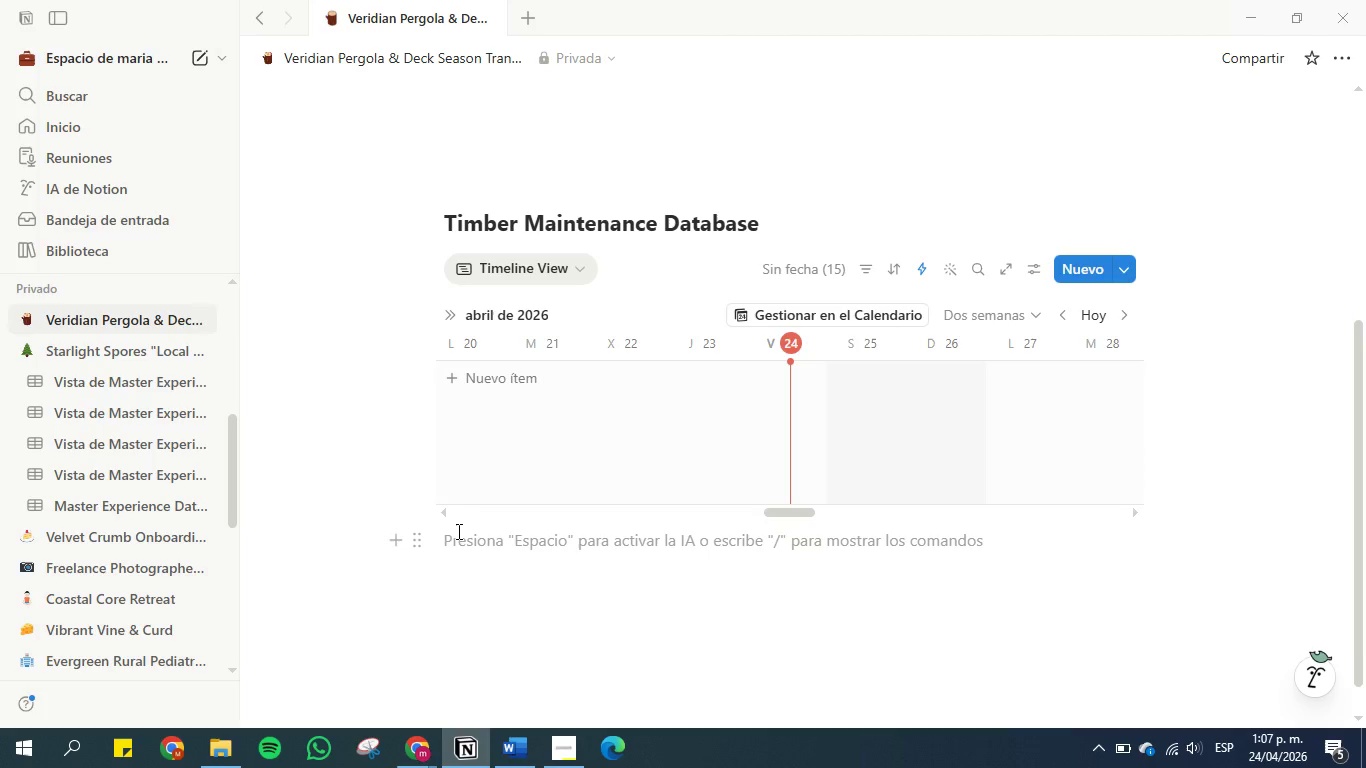 
scroll: coordinate [536, 286], scroll_direction: up, amount: 3.0
 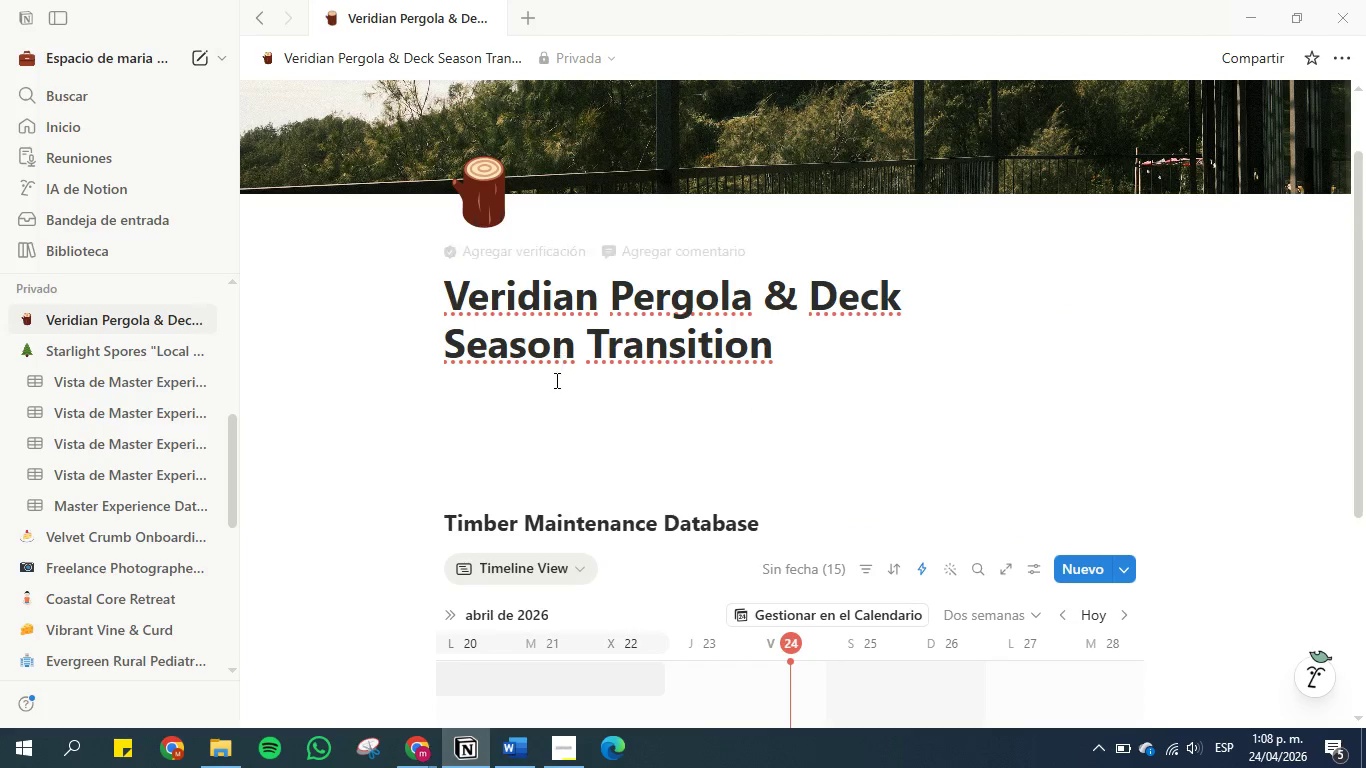 
left_click([539, 419])
 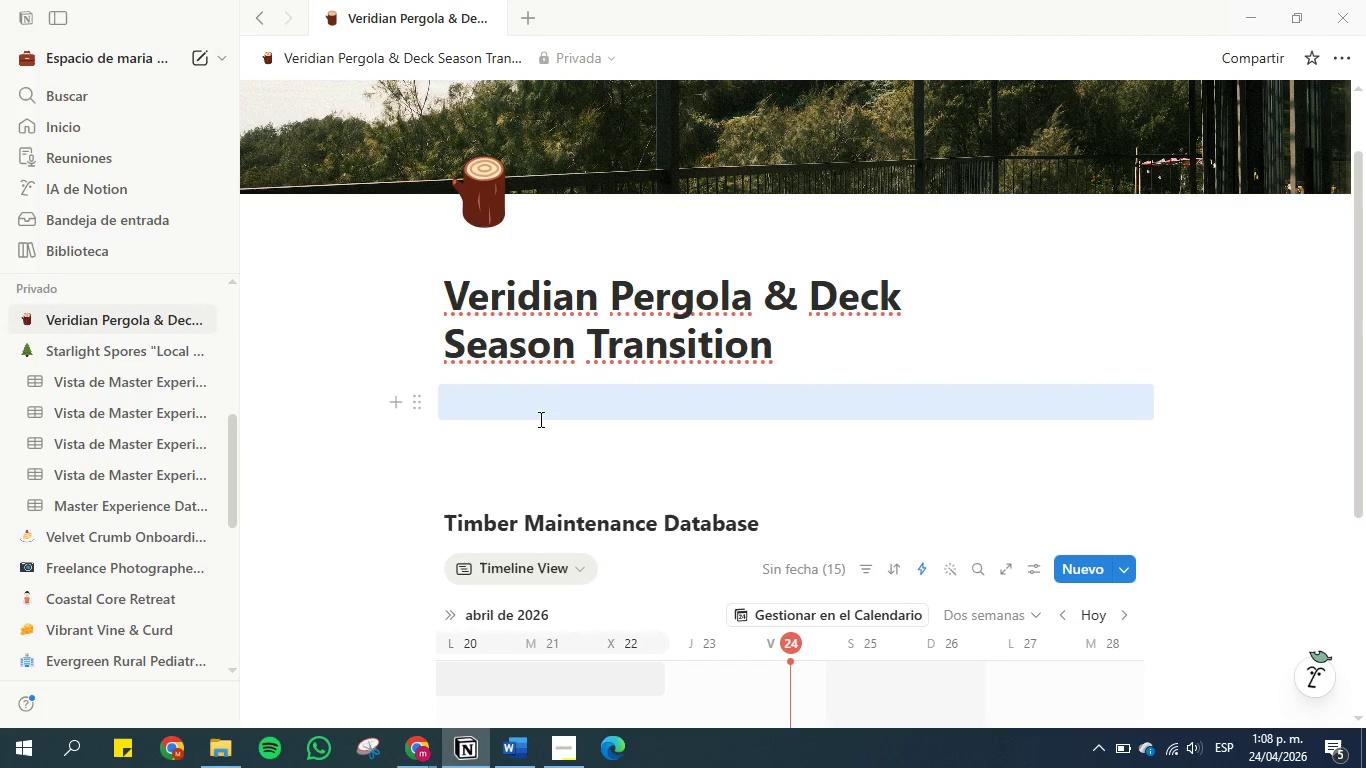 
left_click([553, 389])
 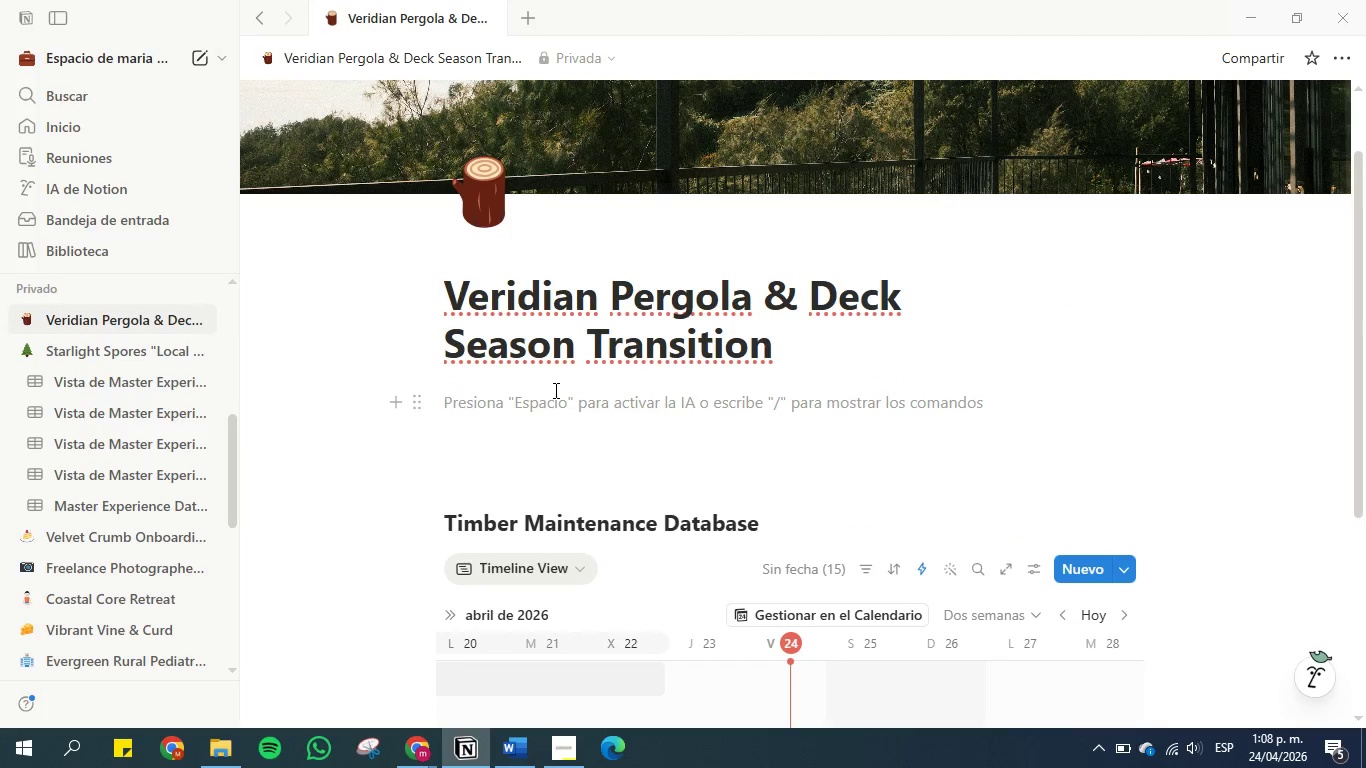 
type(Dashboard )
 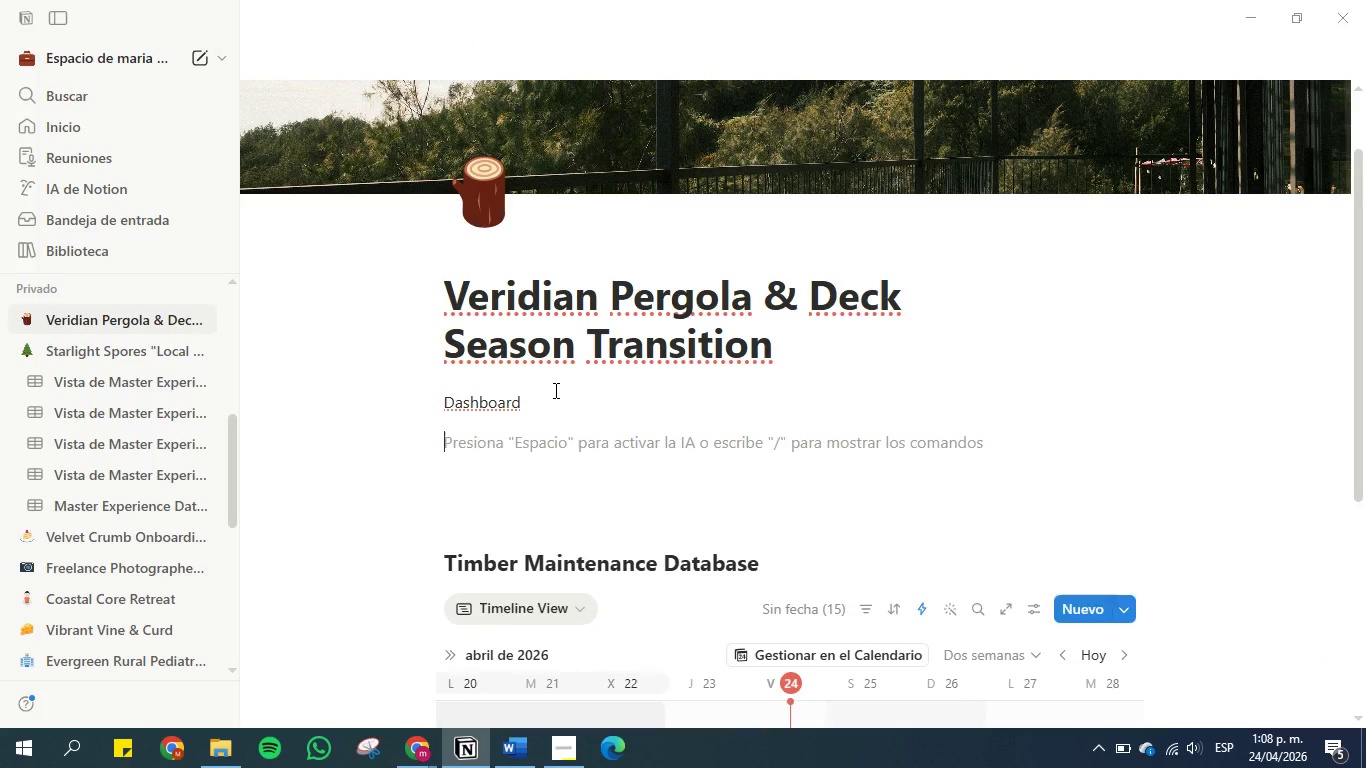 
key(Enter)
 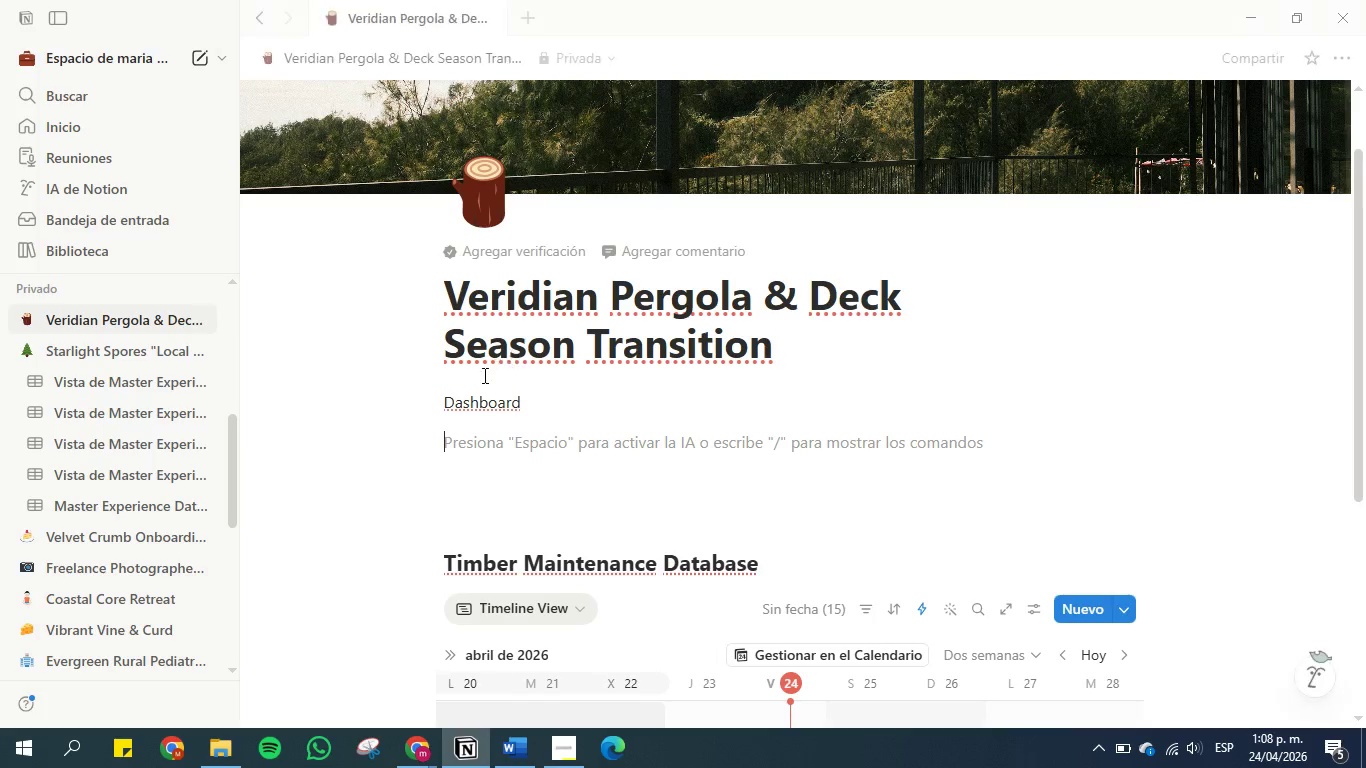 
left_click([439, 399])
 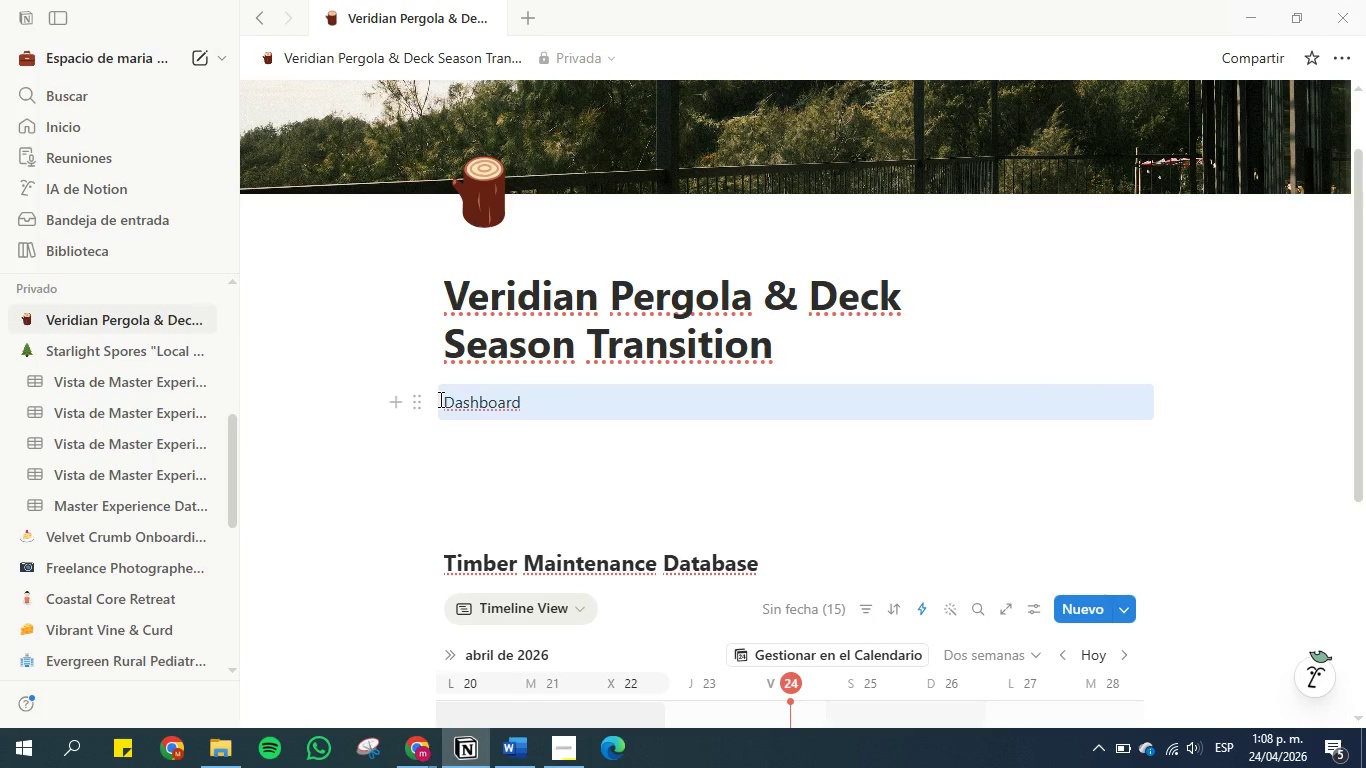 
key(Enter)
 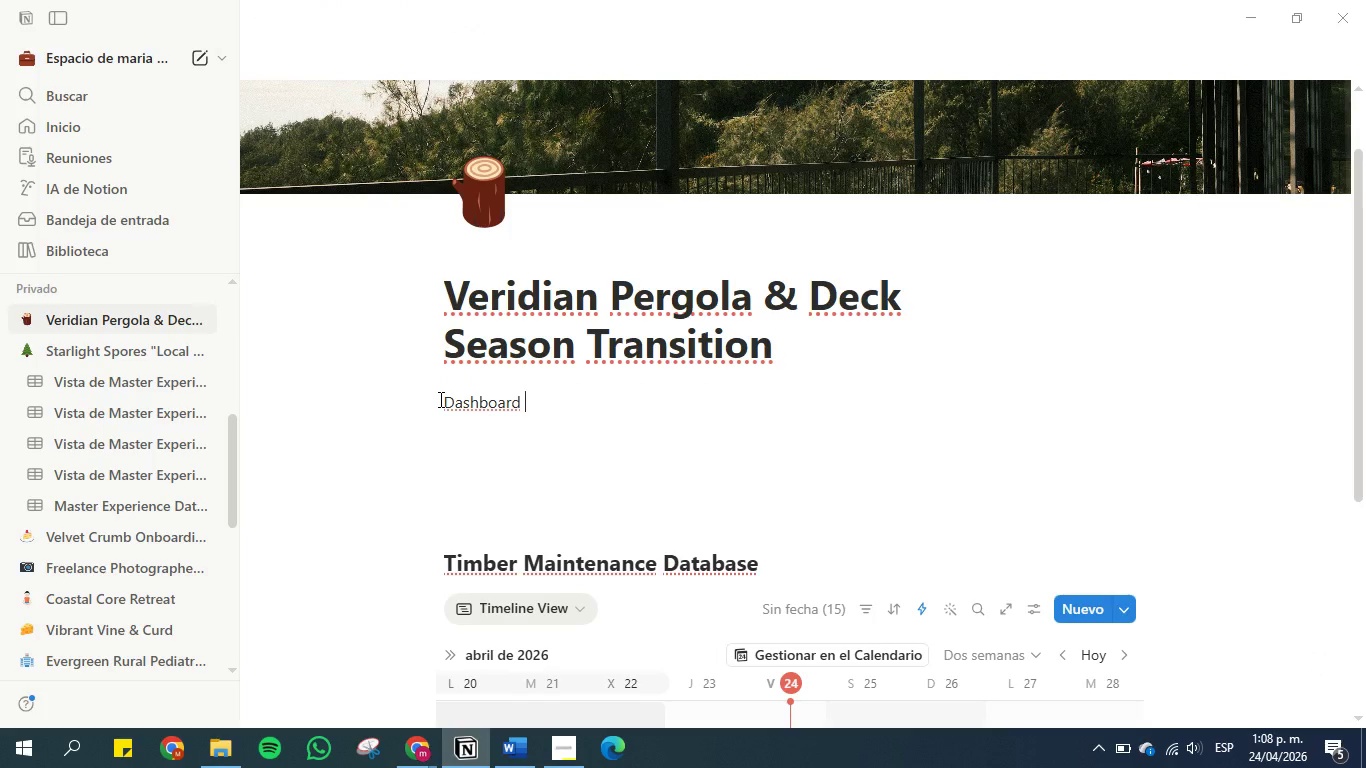 
left_click([439, 399])
 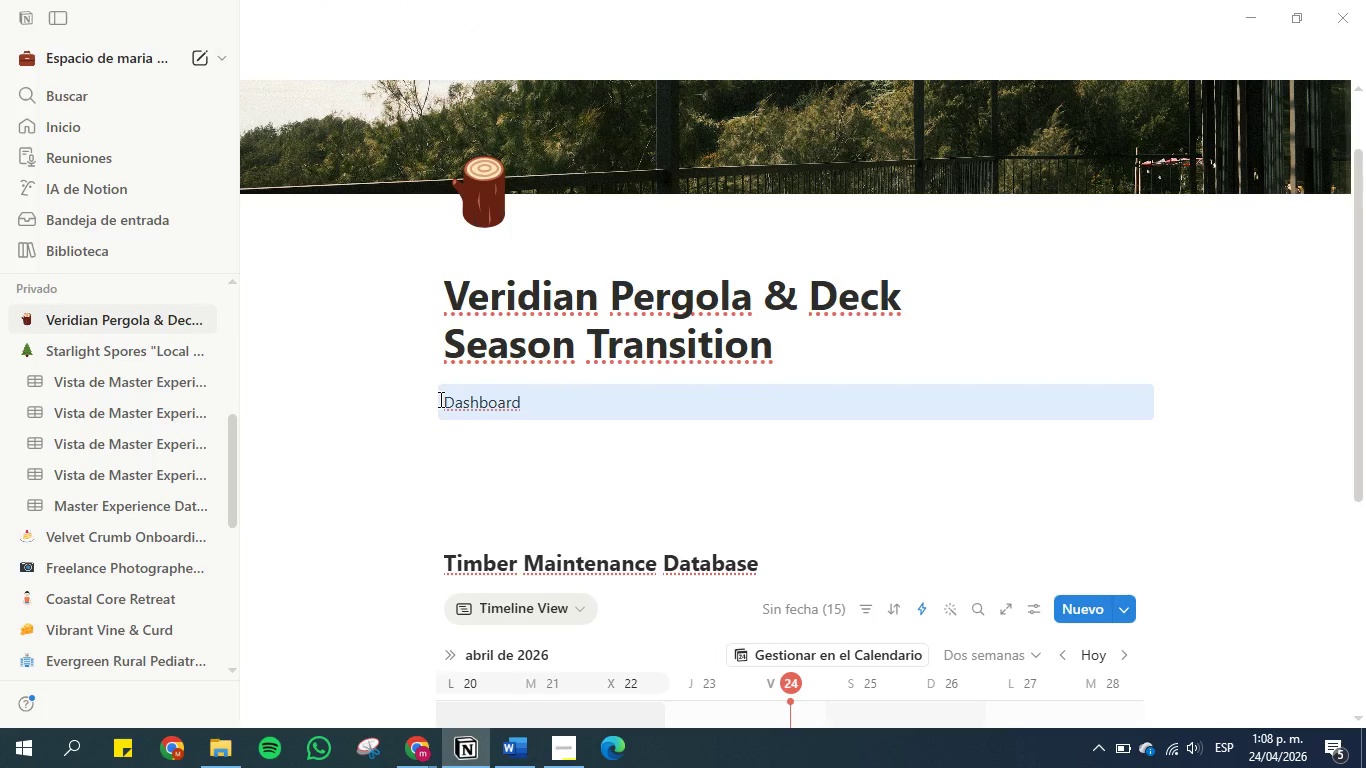 
key(Enter)
 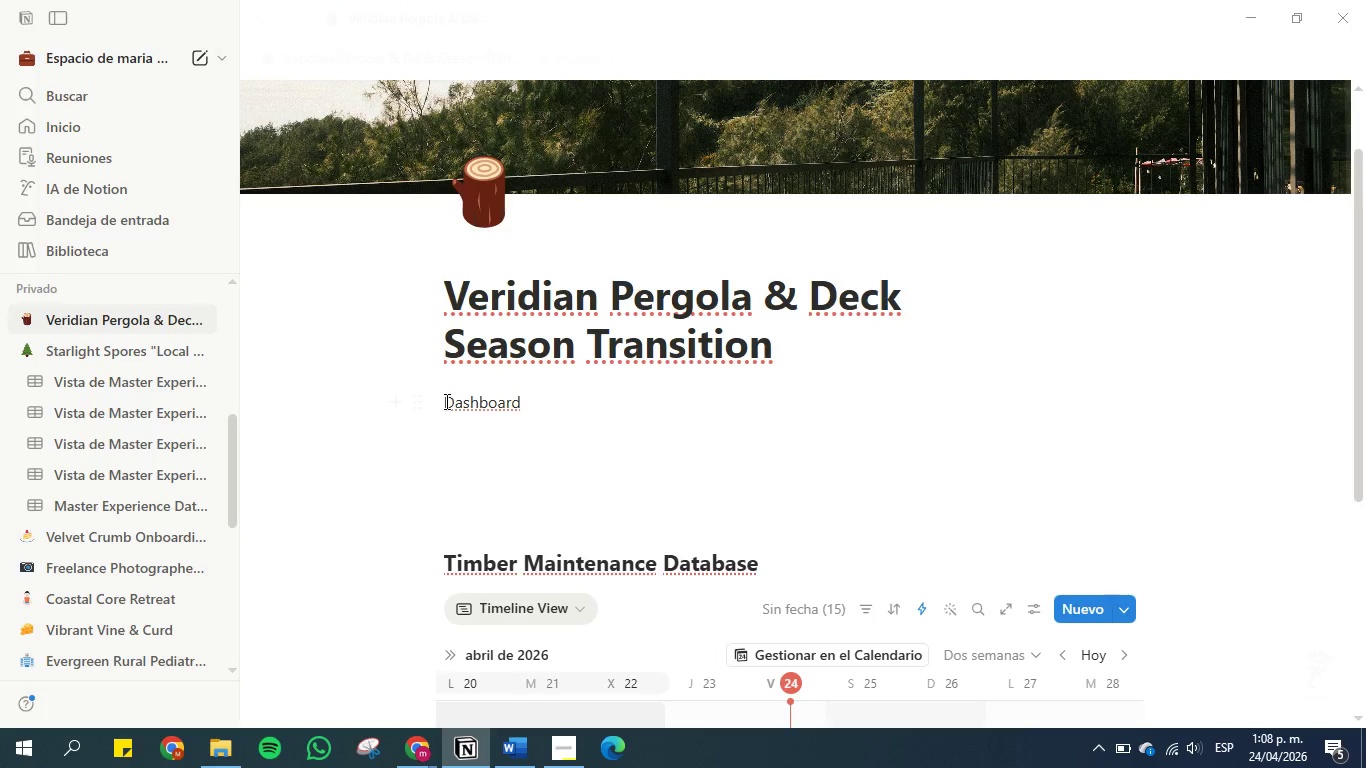 
left_click([448, 401])
 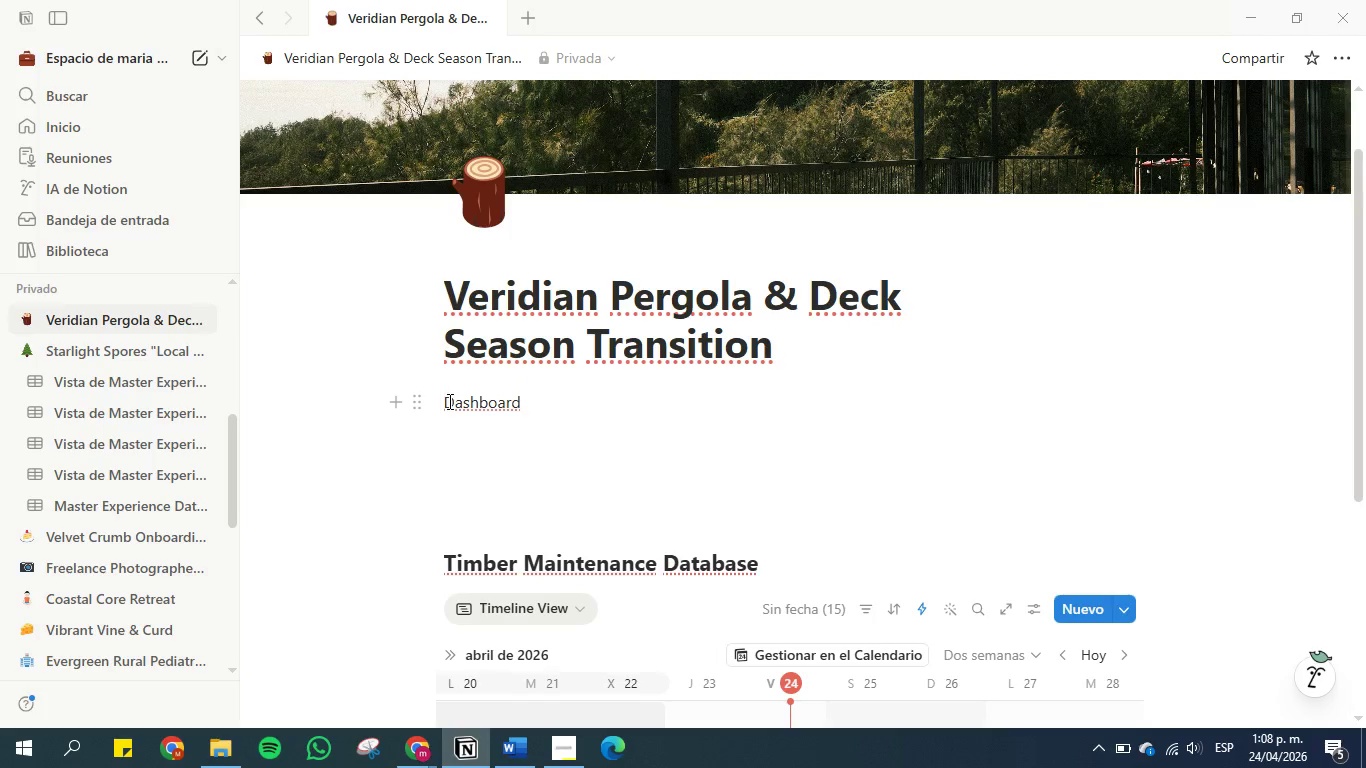 
key(Enter)
 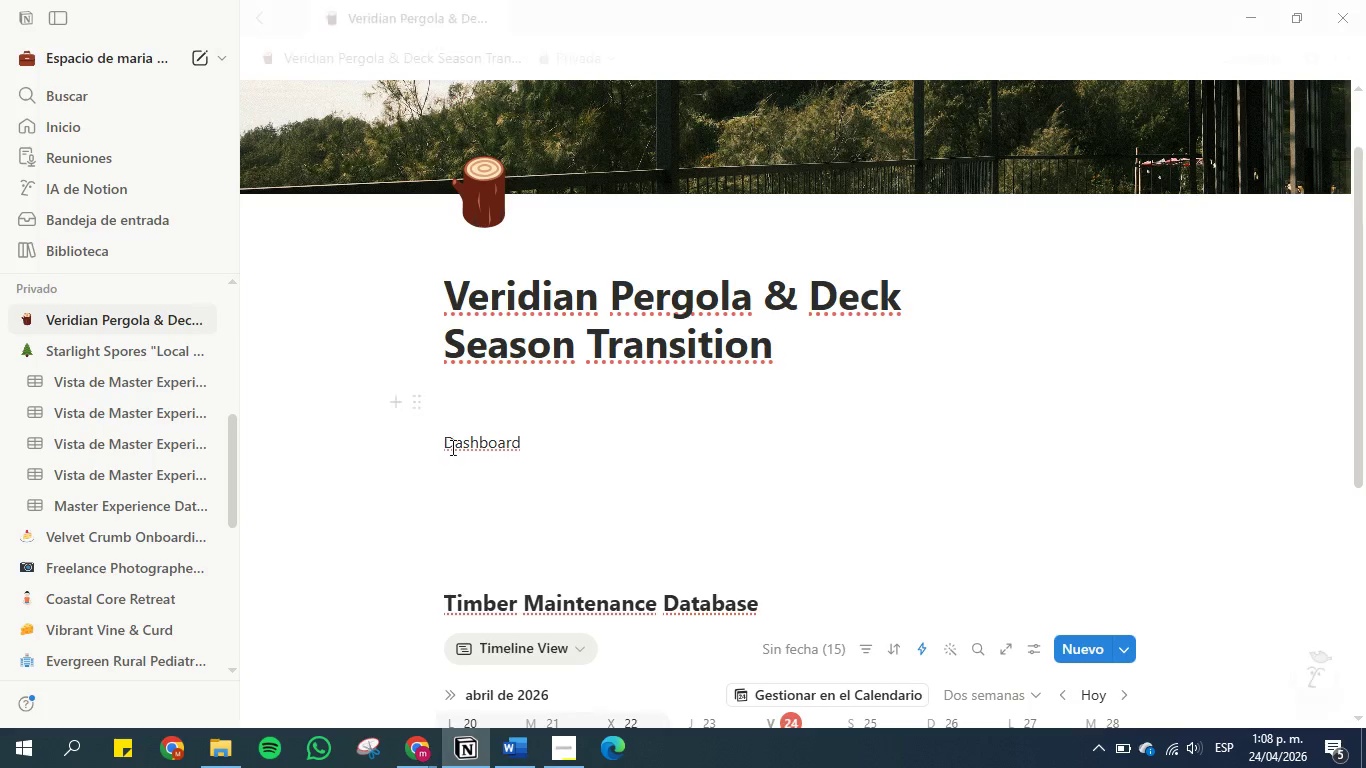 
left_click([470, 489])
 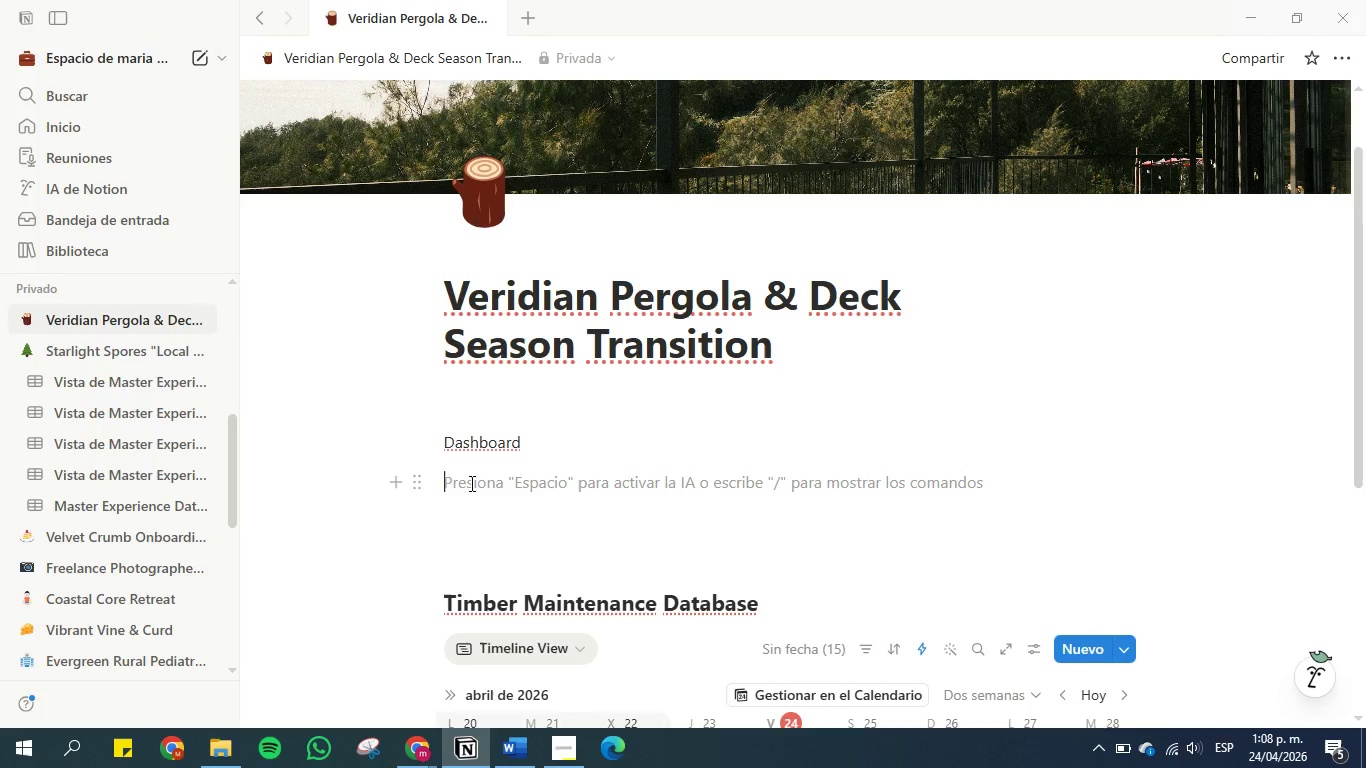 
key(Enter)
 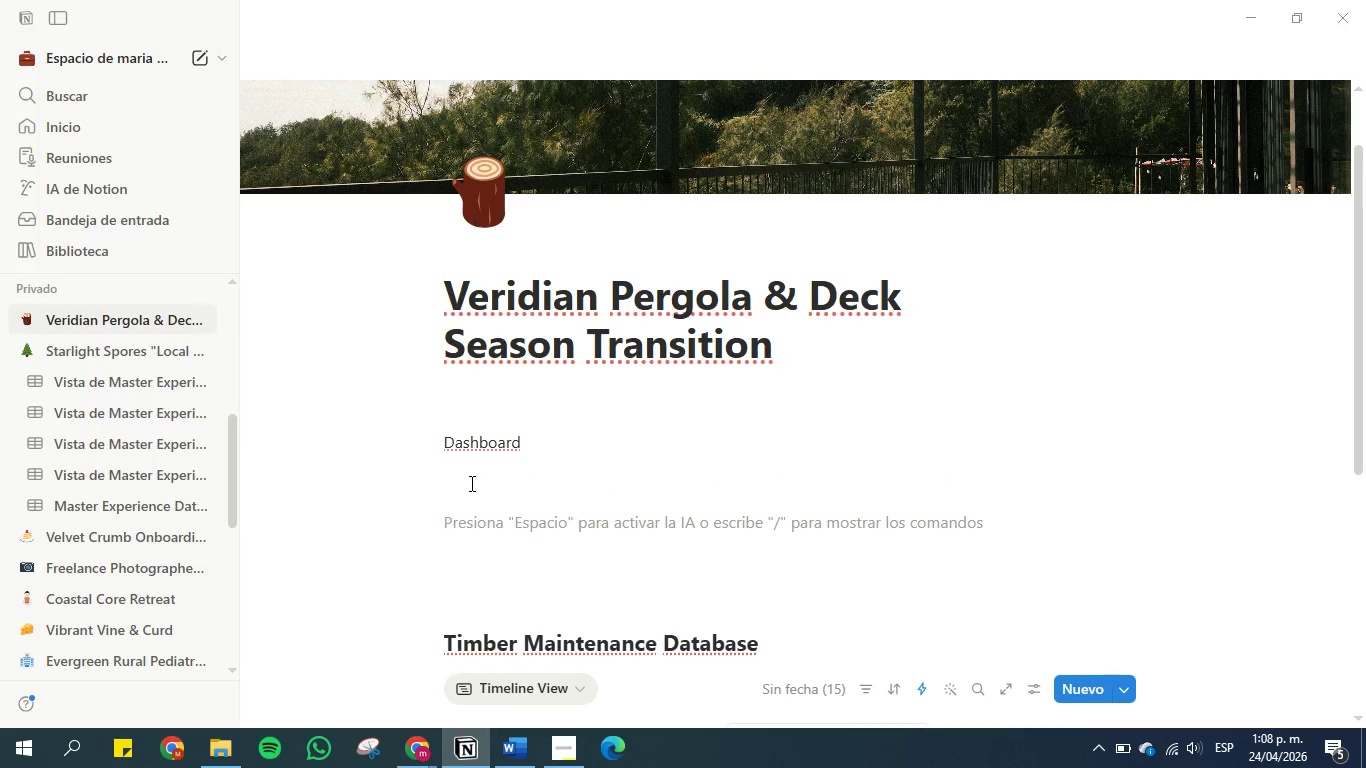 
type( week)
 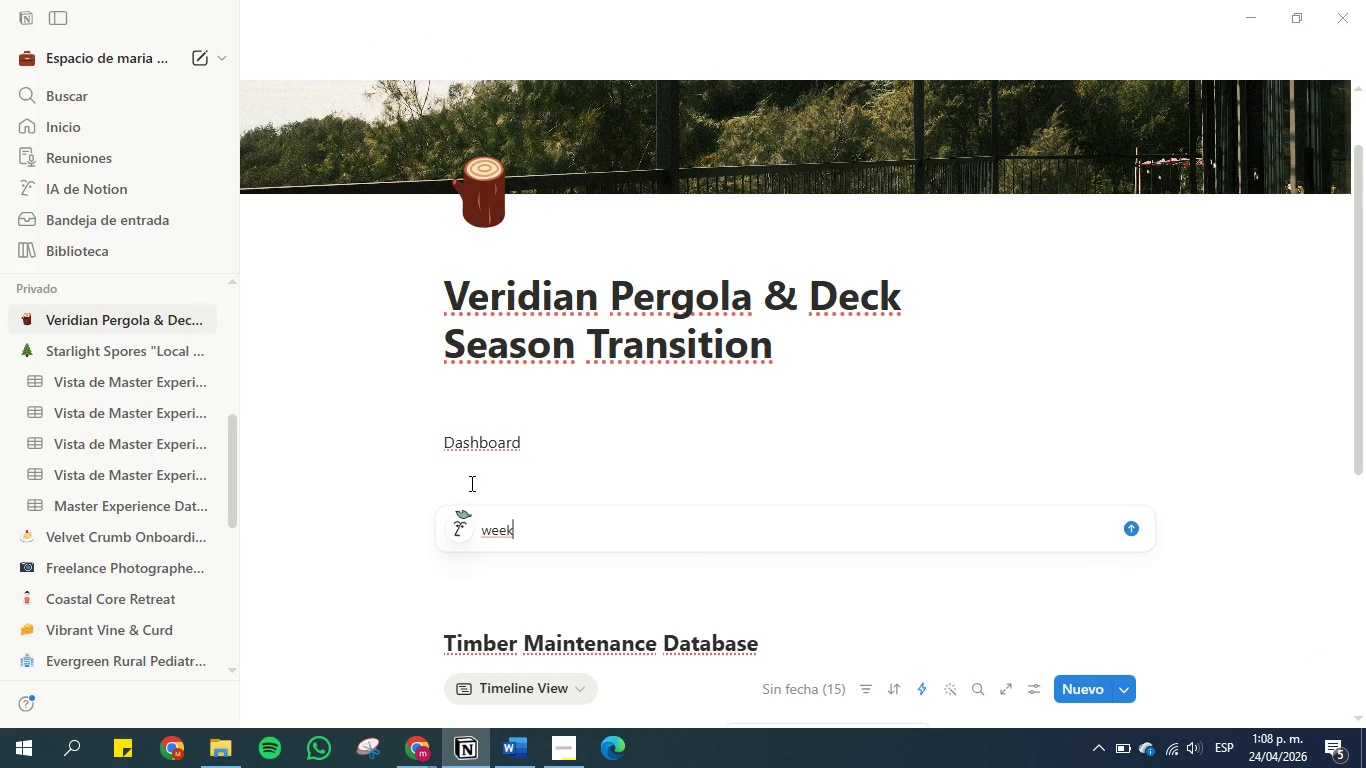 
left_click([471, 483])
 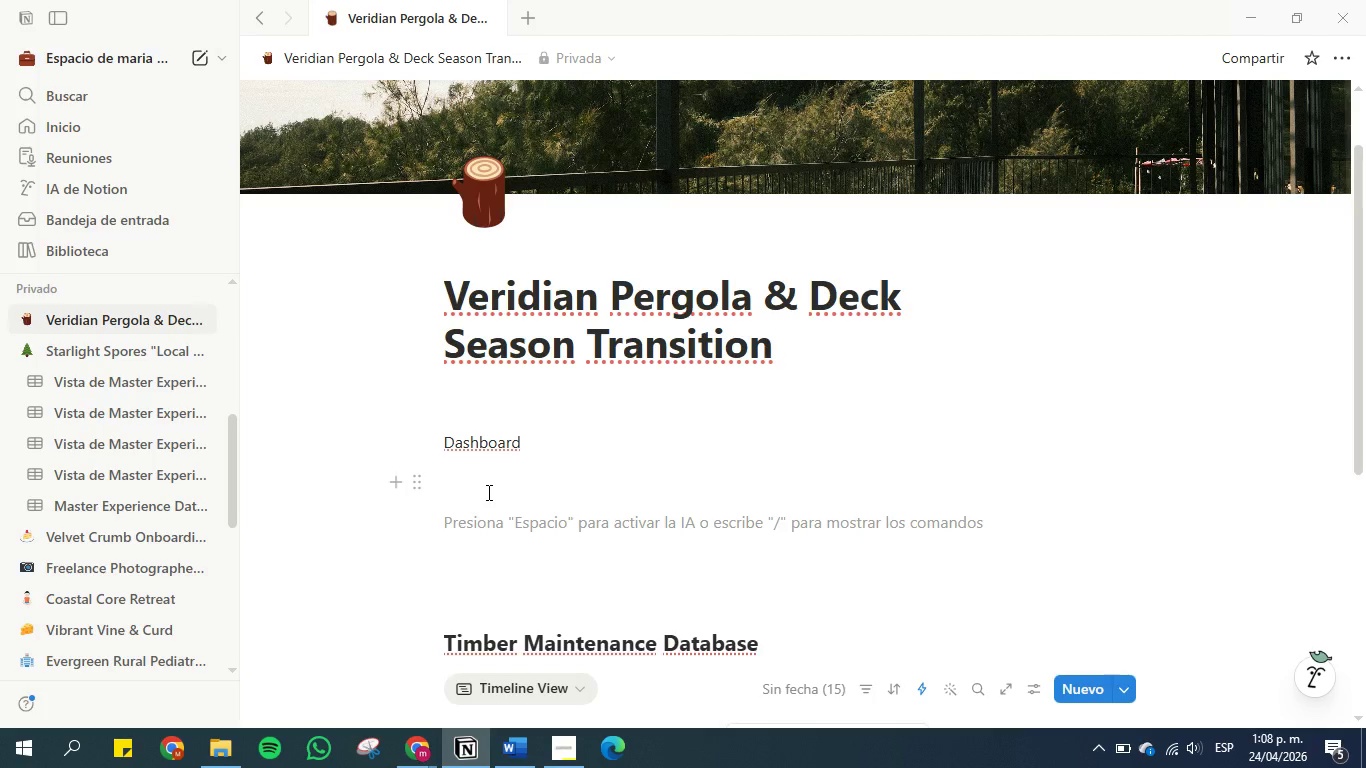 
type(2 w)
key(Backspace)
type(Wek)
key(Backspace)
type(ek Schedule)
 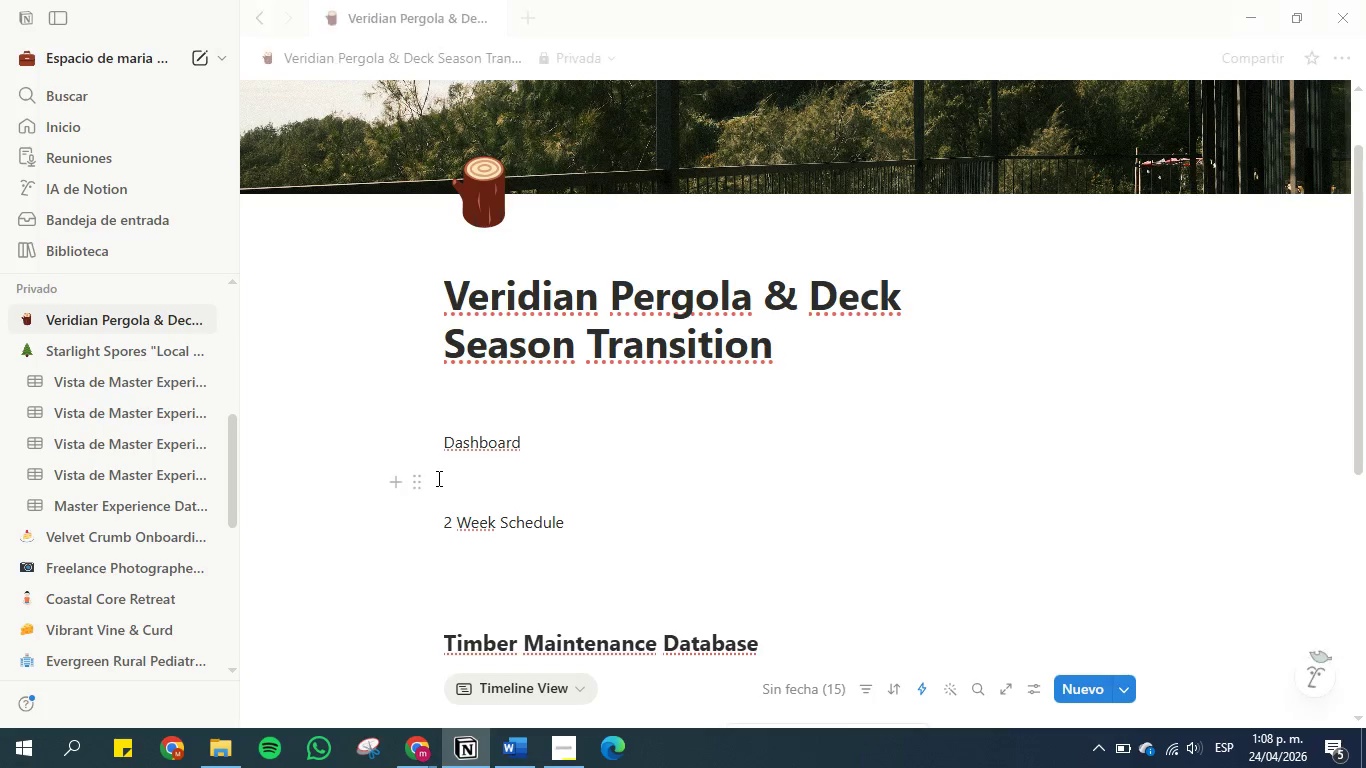 
mouse_move([443, 481])
 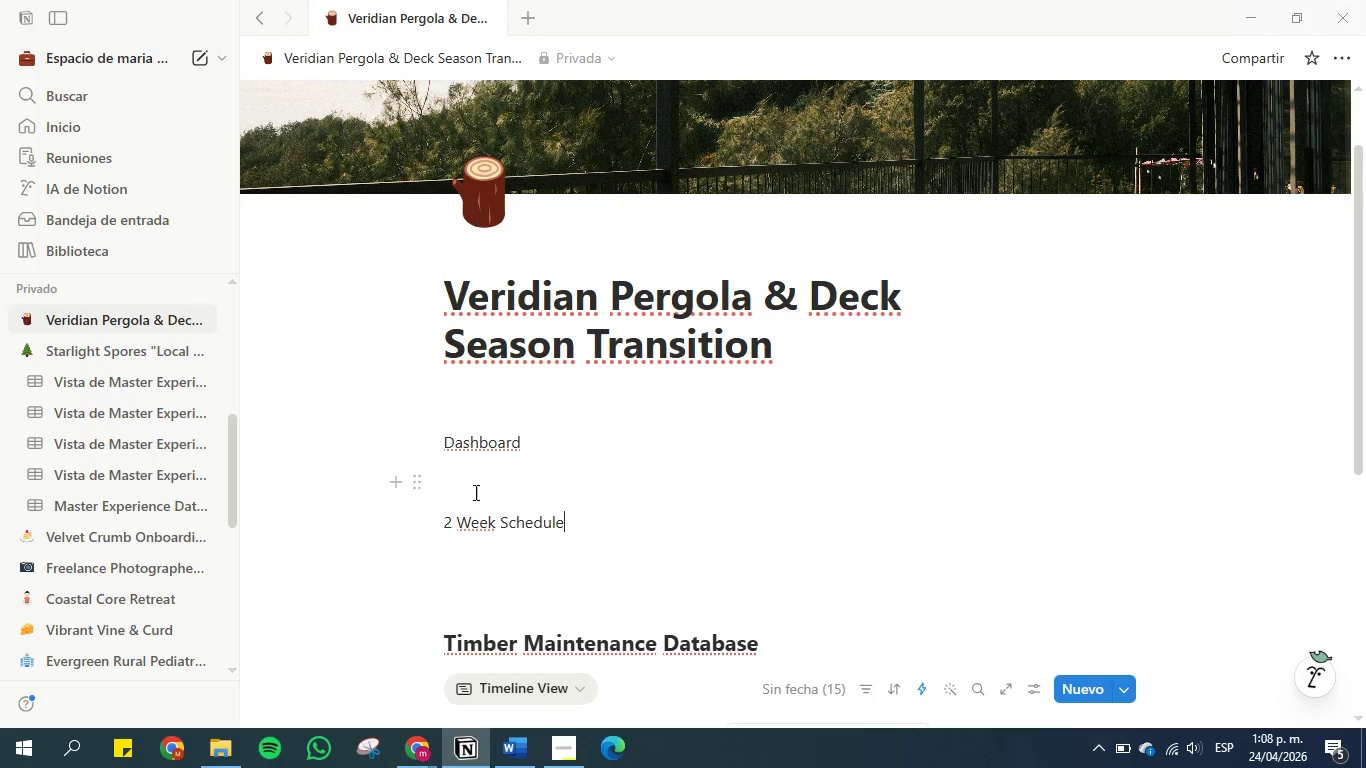 
left_click([474, 492])
 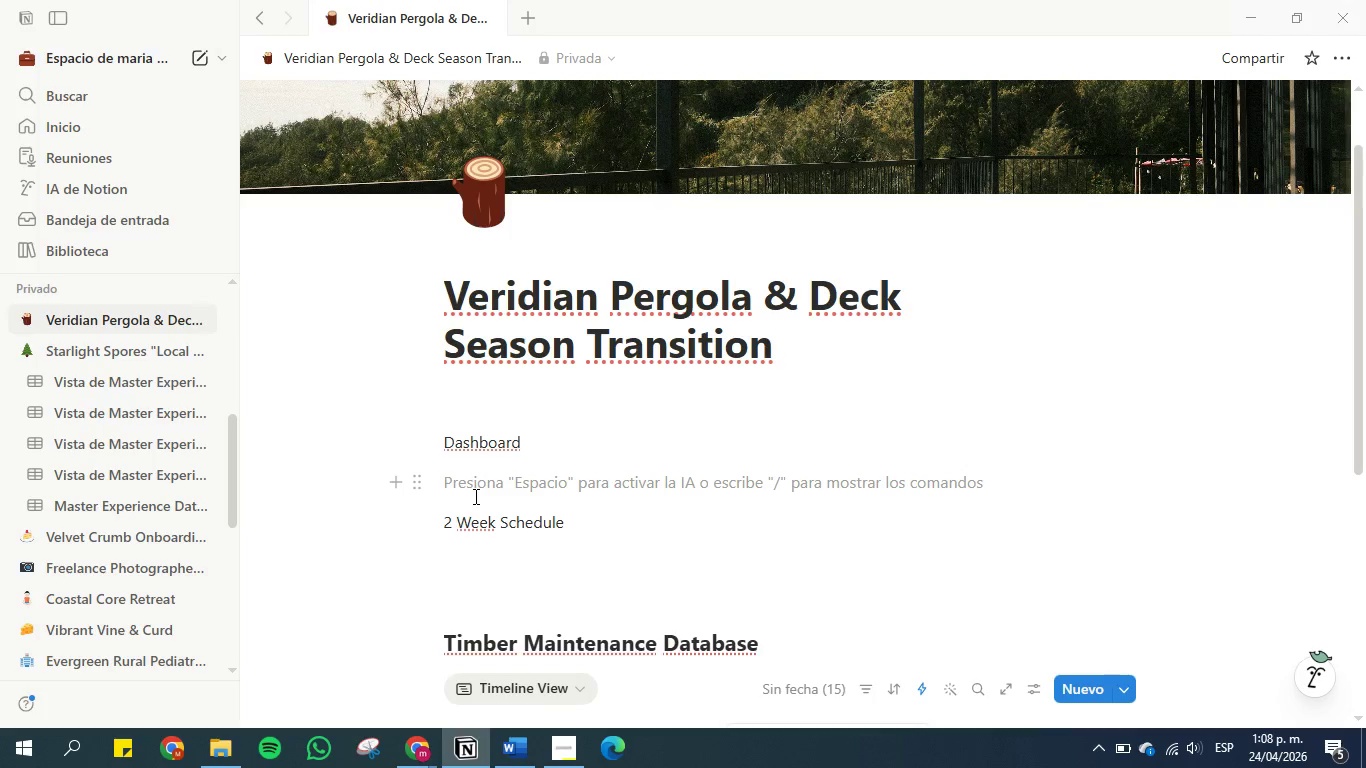 
left_click([474, 496])
 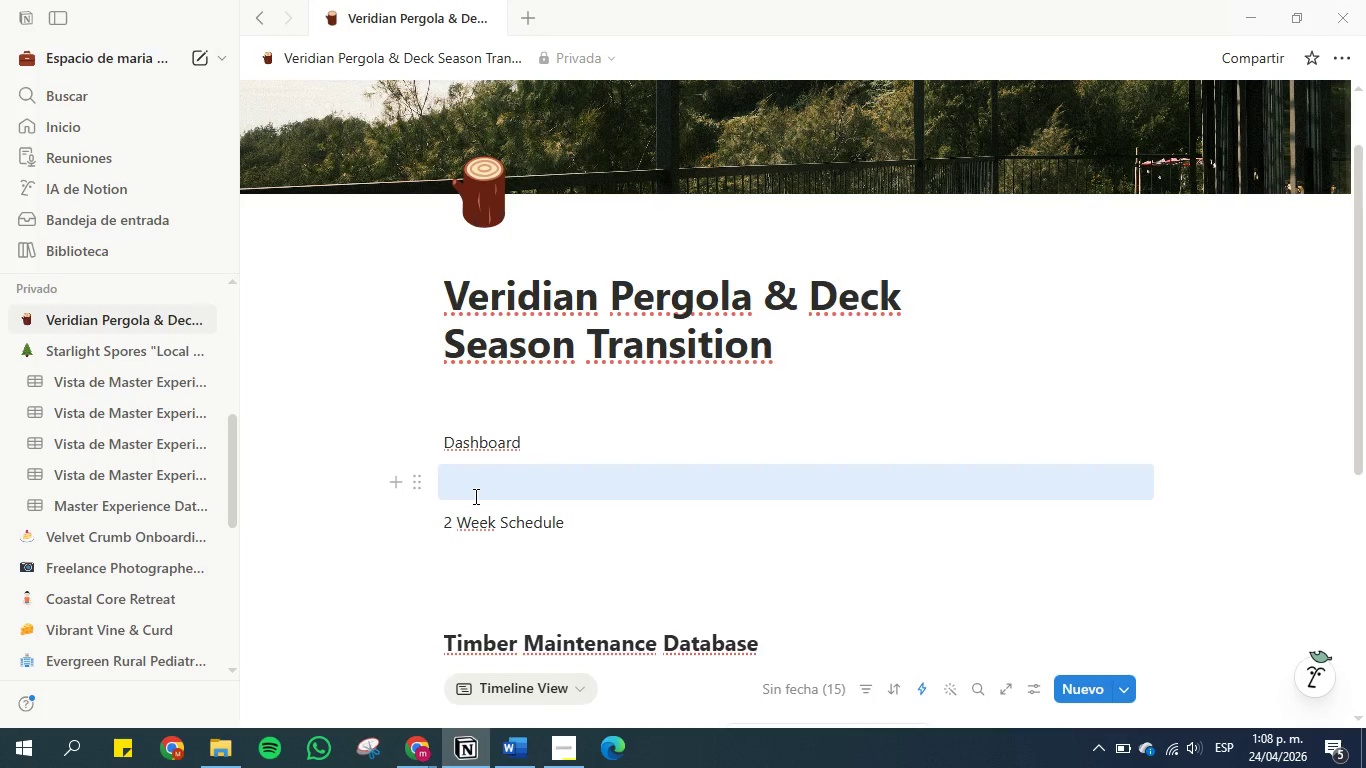 
left_click([474, 485])
 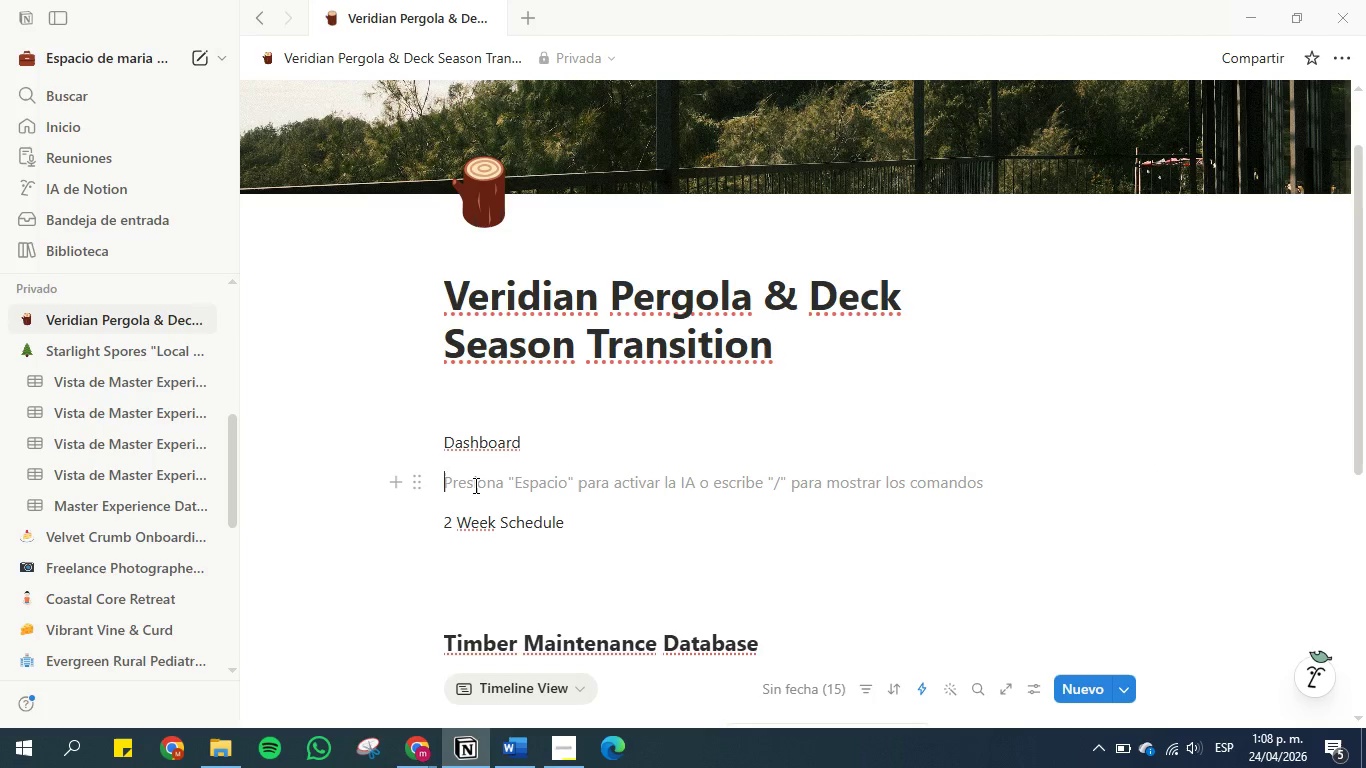 
type(Service Pipeline)
 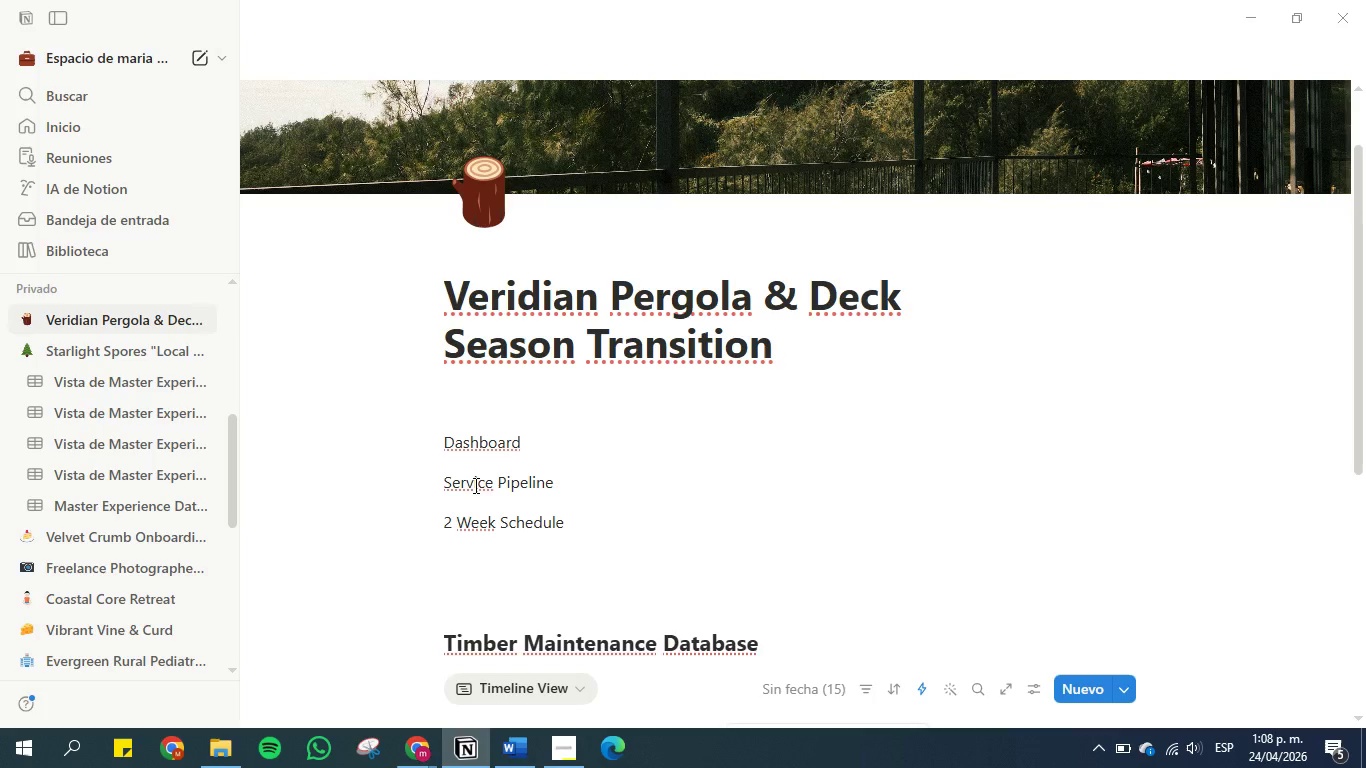 
left_click([600, 514])
 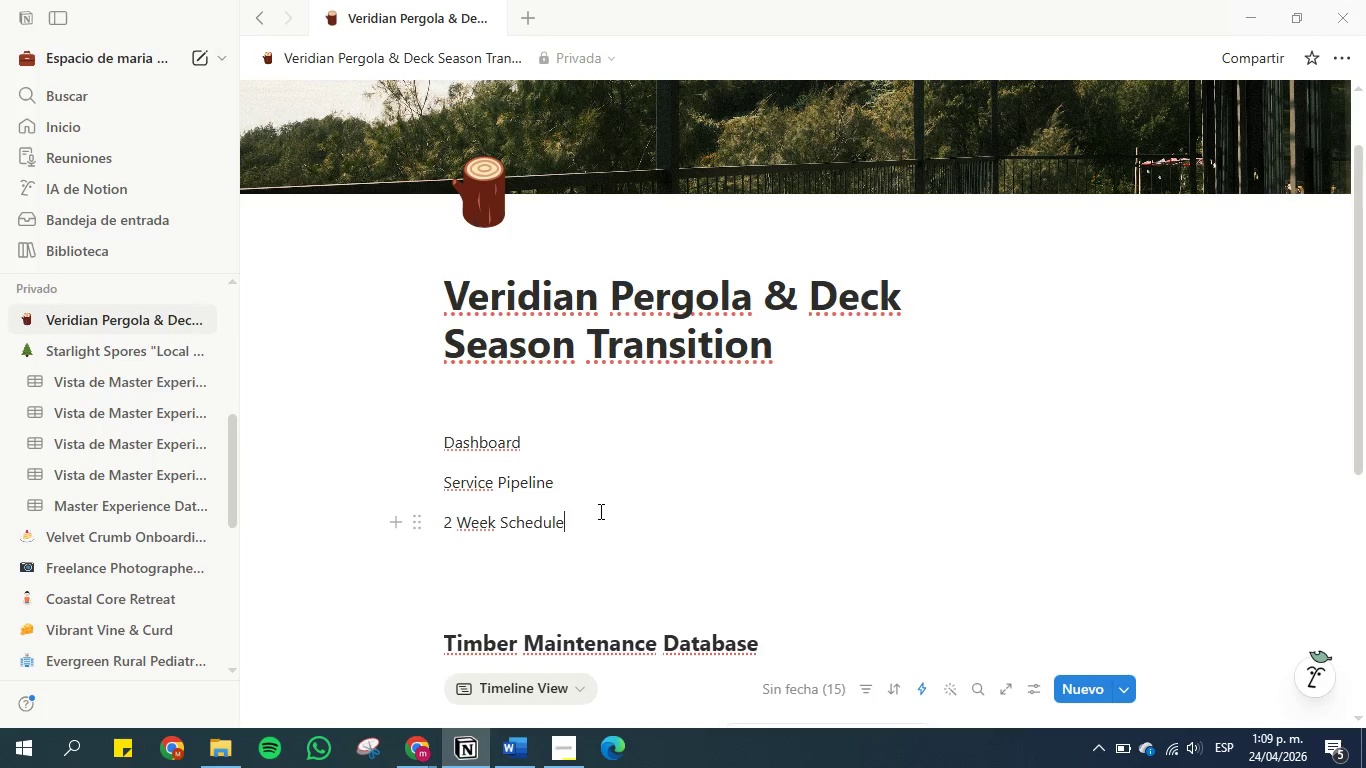 
left_click([591, 520])
 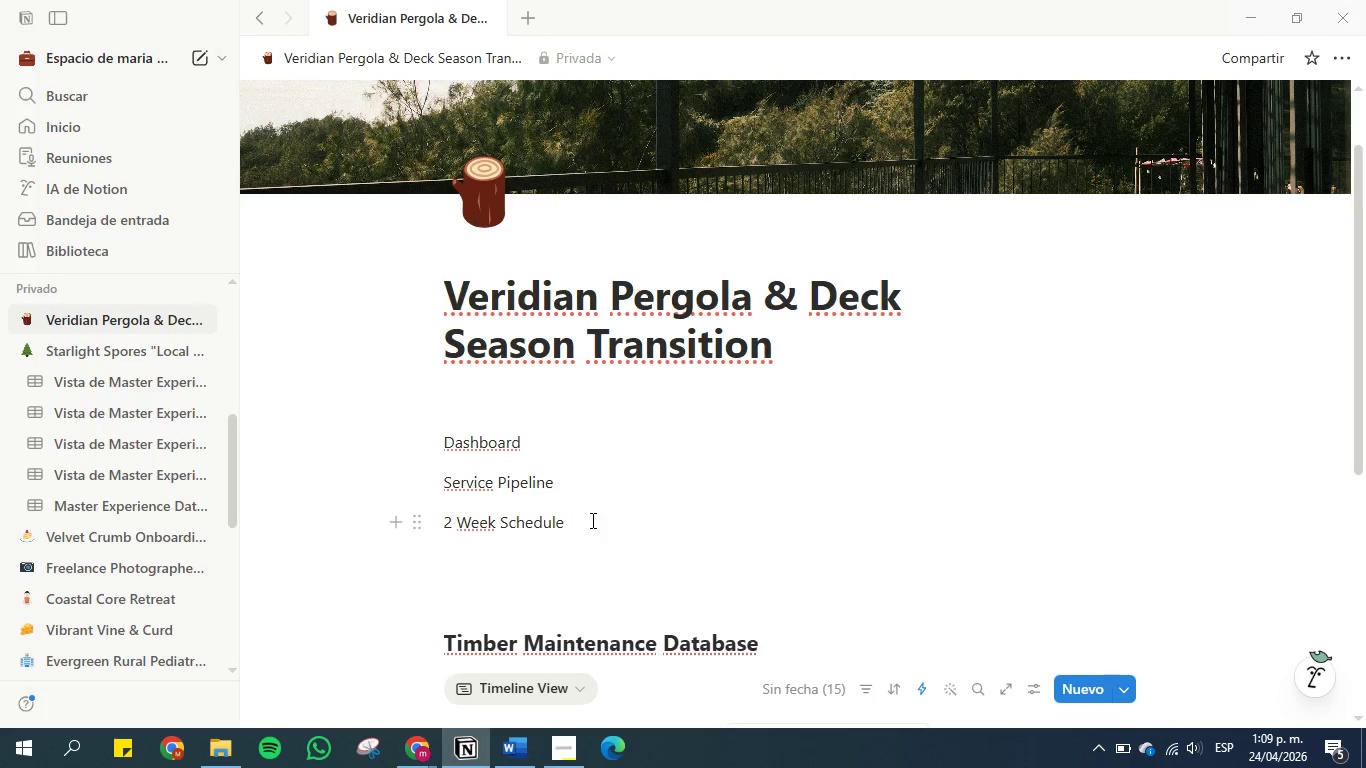 
key(Enter)
 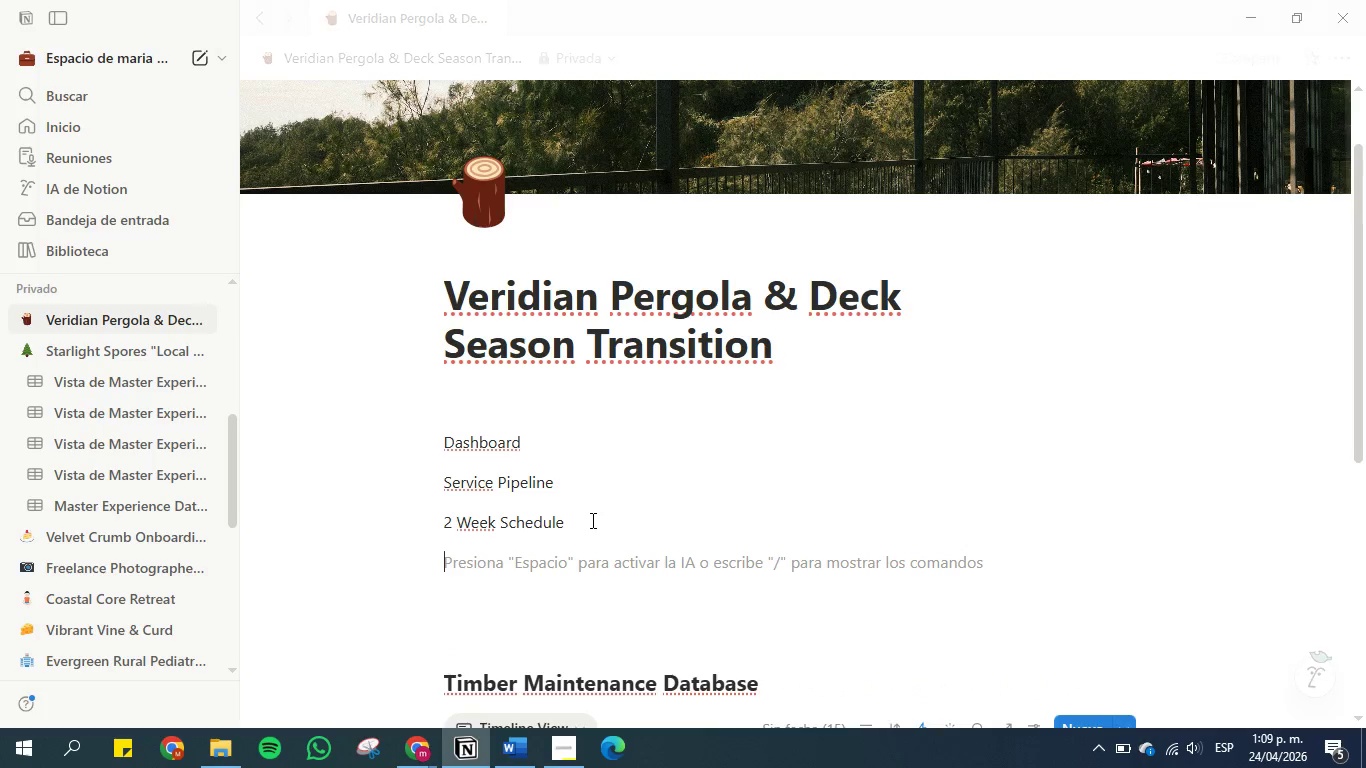 
type(Curing Gakl)
key(Backspace)
key(Backspace)
type(llery )
 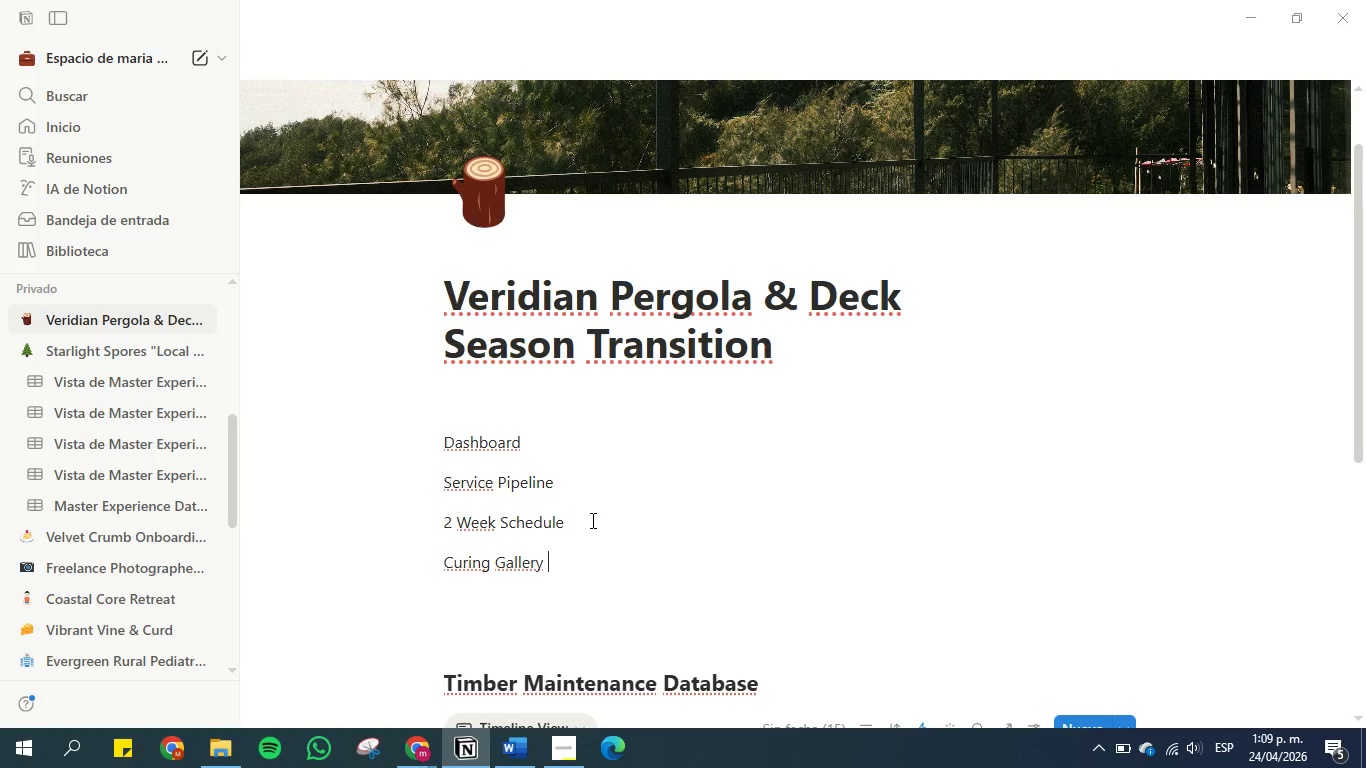 
wait(6.94)
 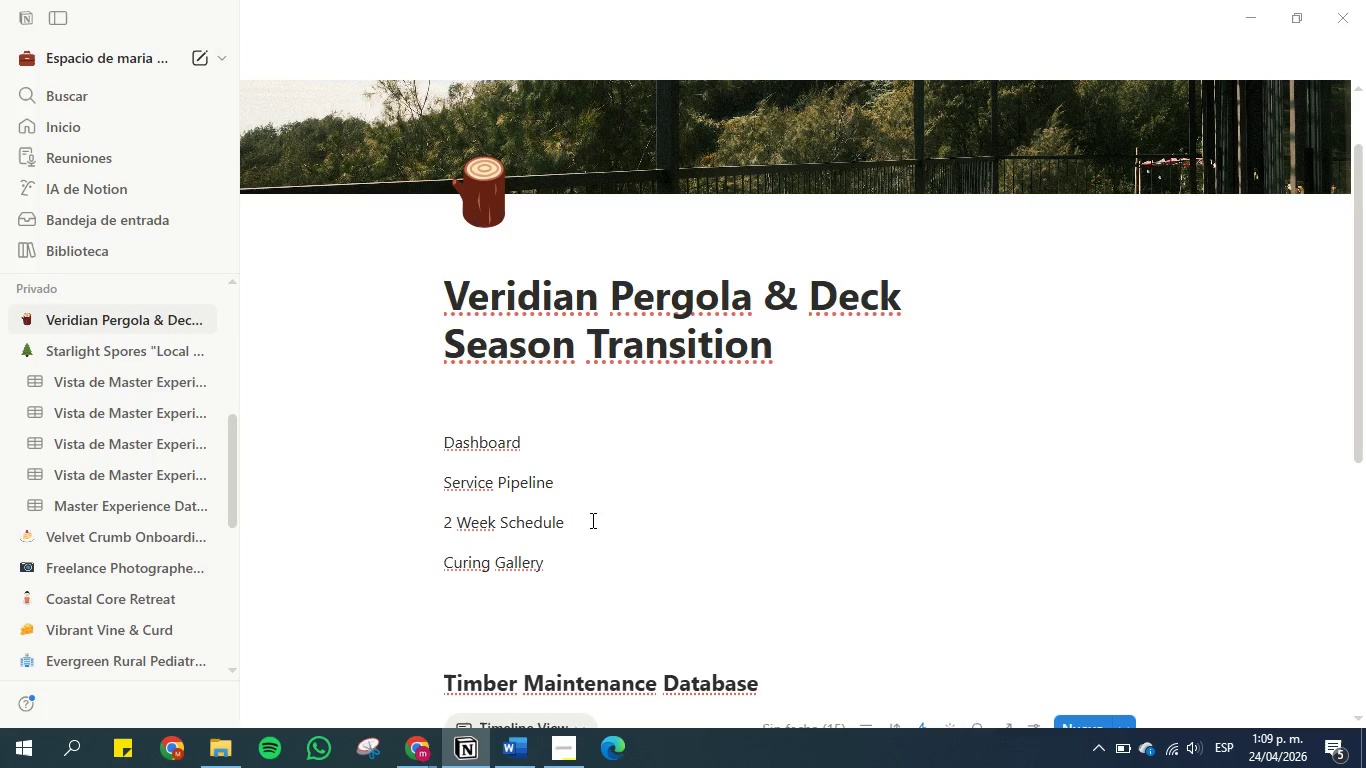 
key(Enter)
 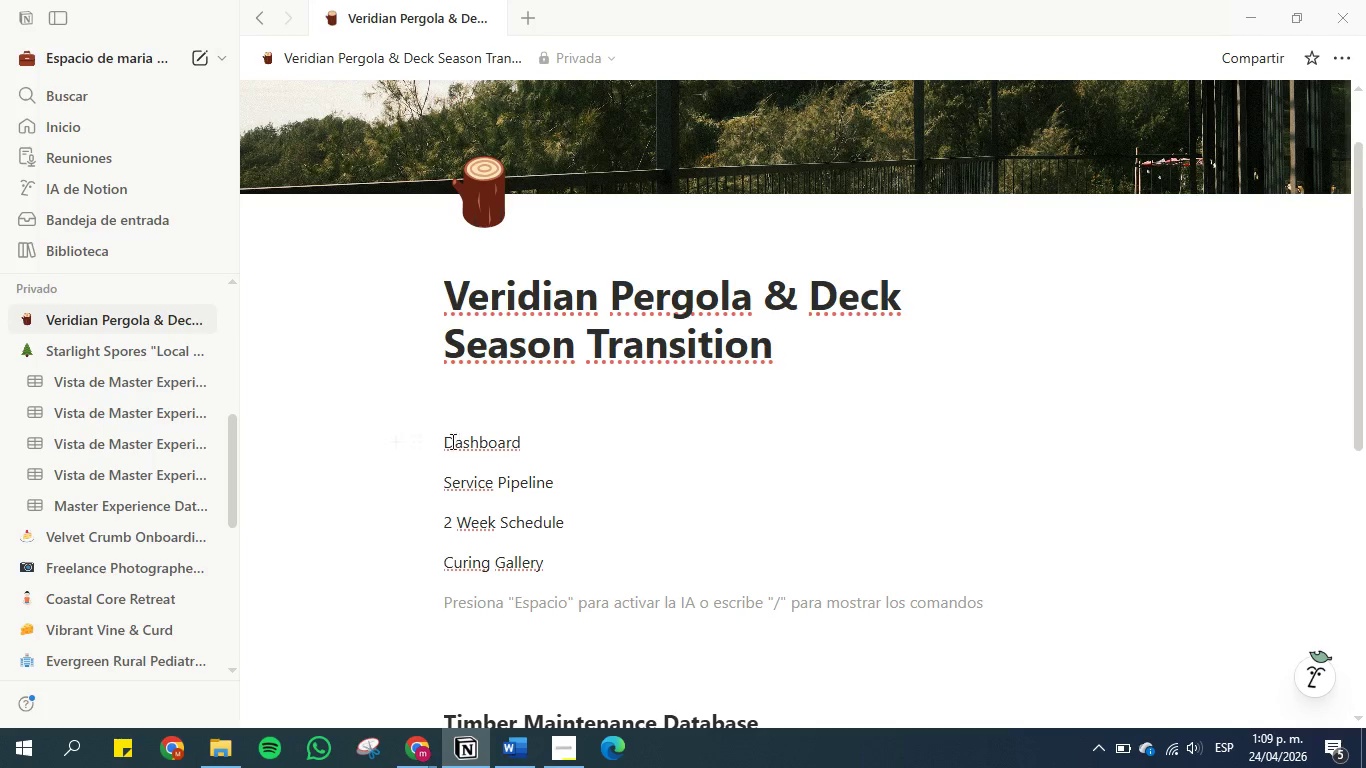 
left_click([417, 445])
 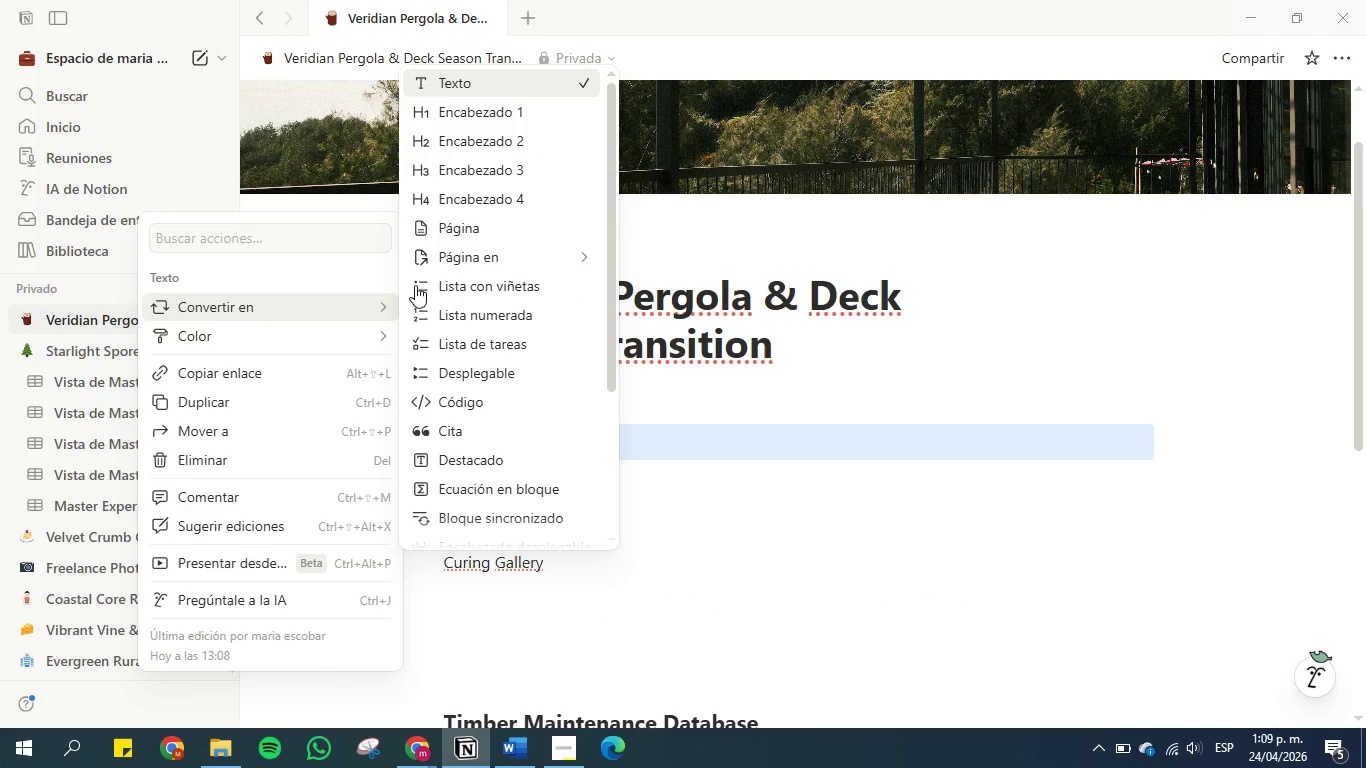 
left_click([566, 135])
 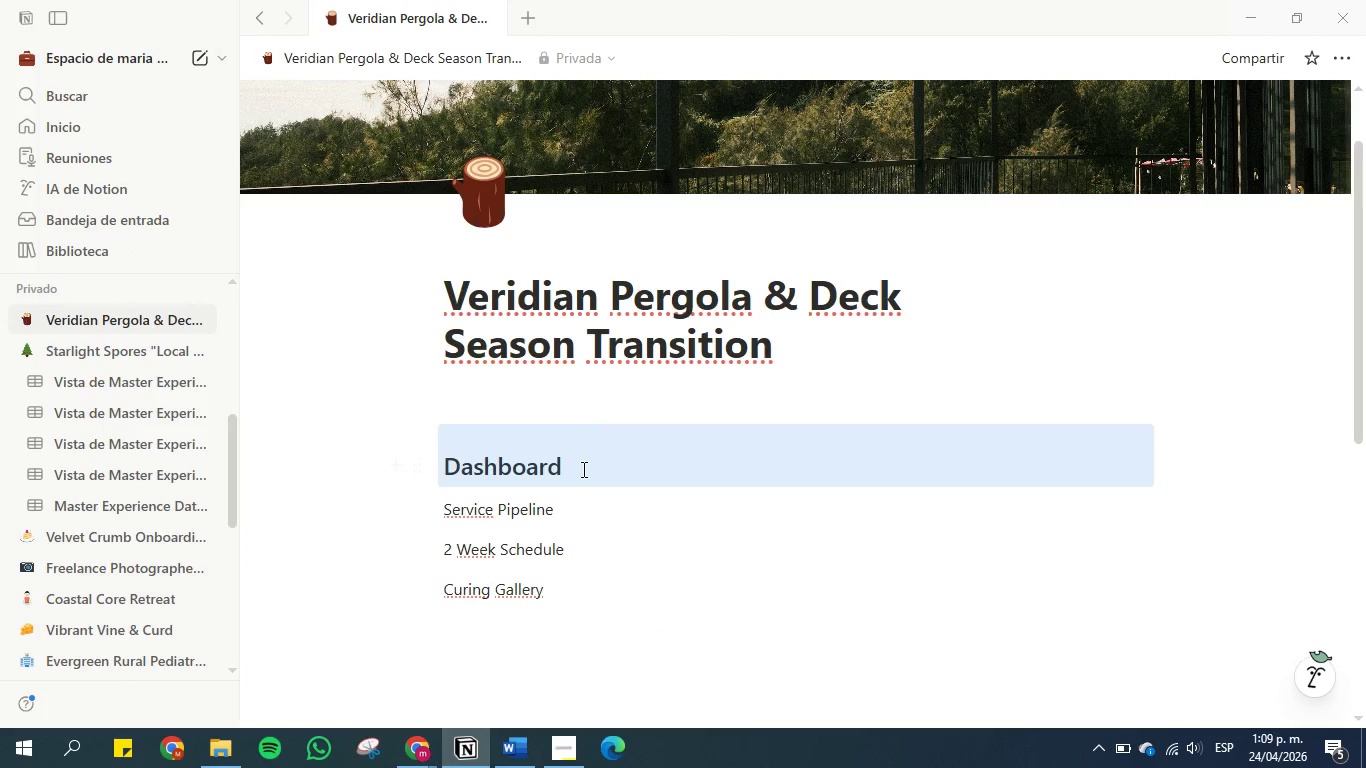 
left_click([582, 469])
 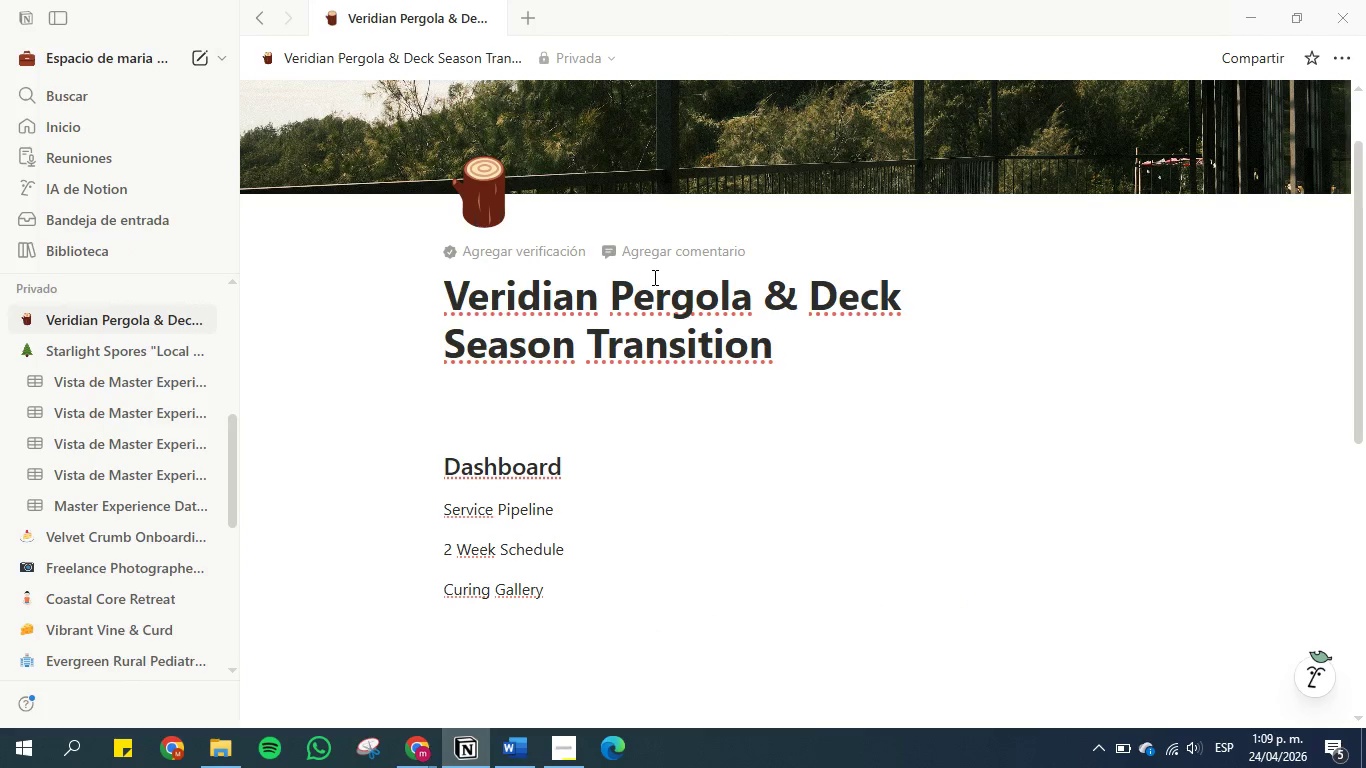 
wait(8.95)
 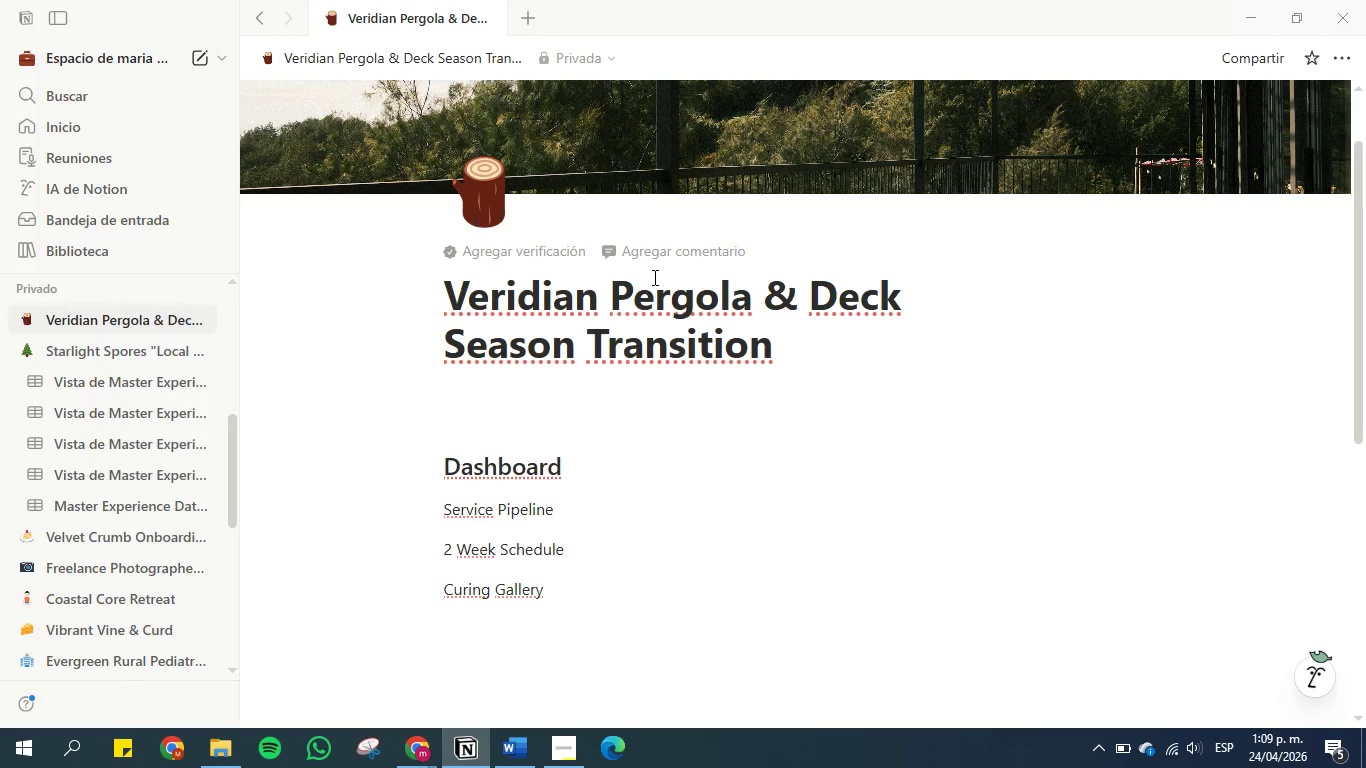 
scroll: coordinate [620, 455], scroll_direction: down, amount: 2.0
 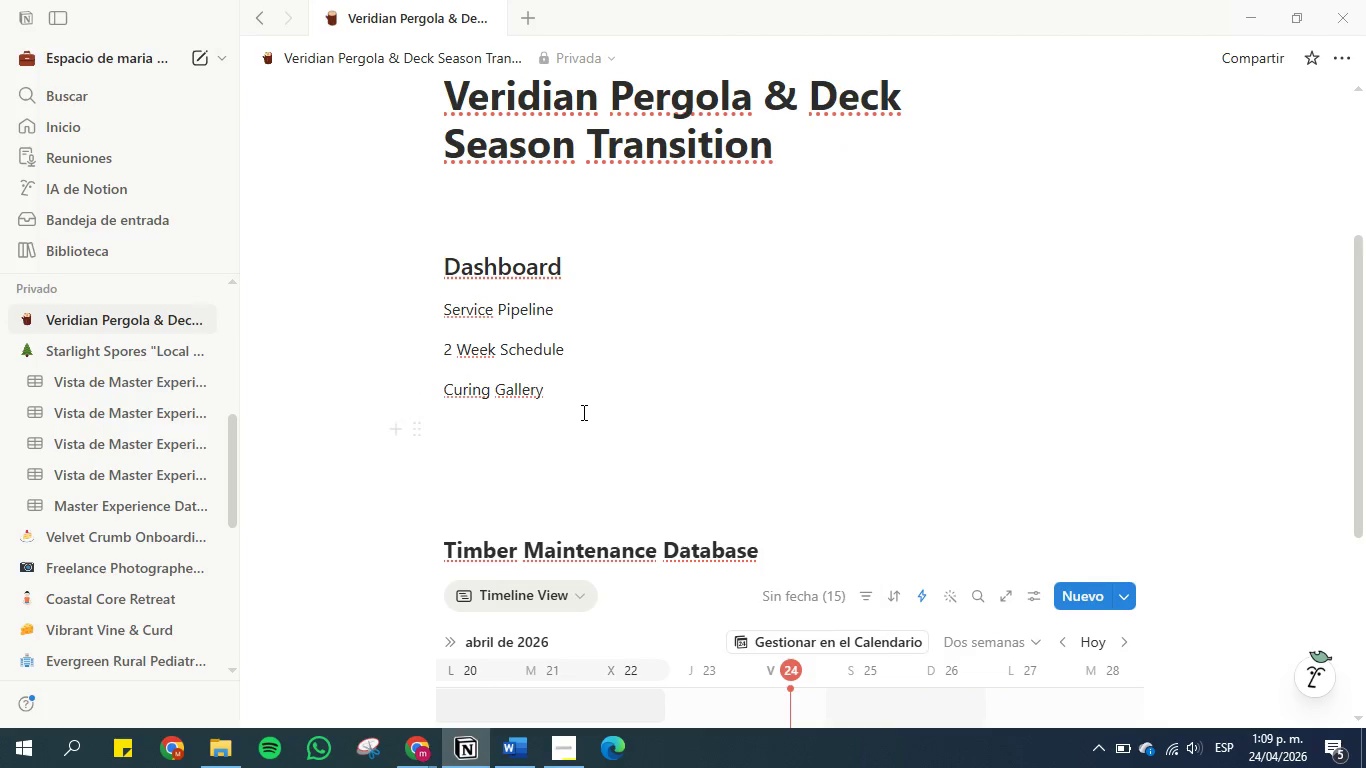 
left_click([582, 412])
 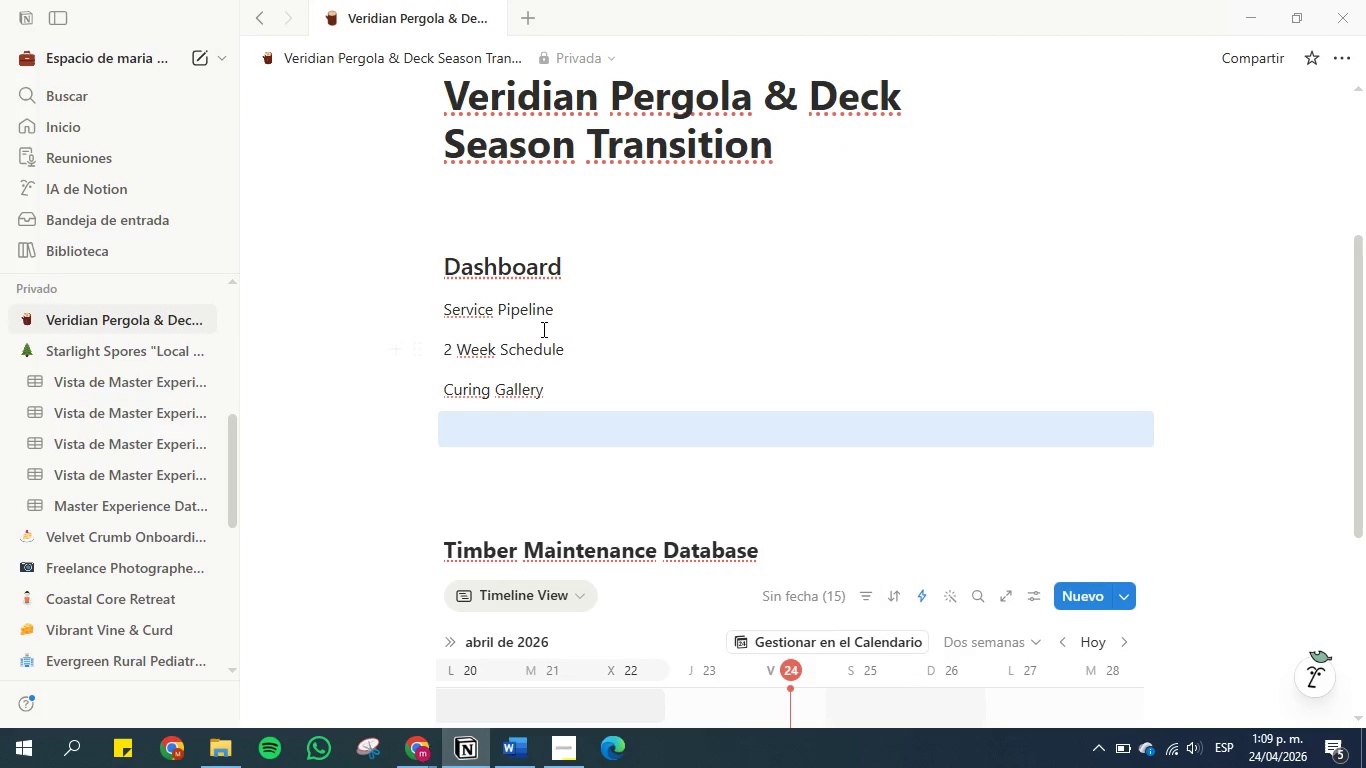 
left_click([542, 327])
 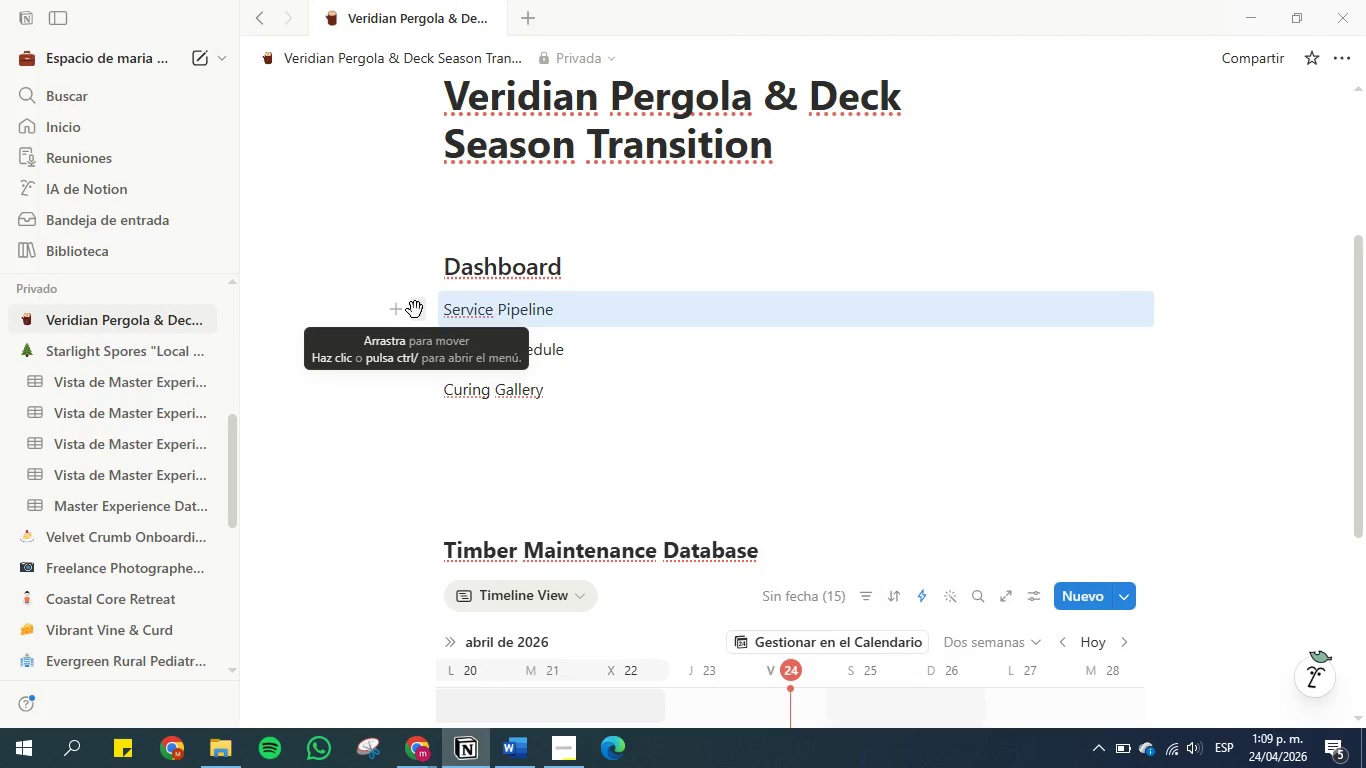 
left_click([415, 310])
 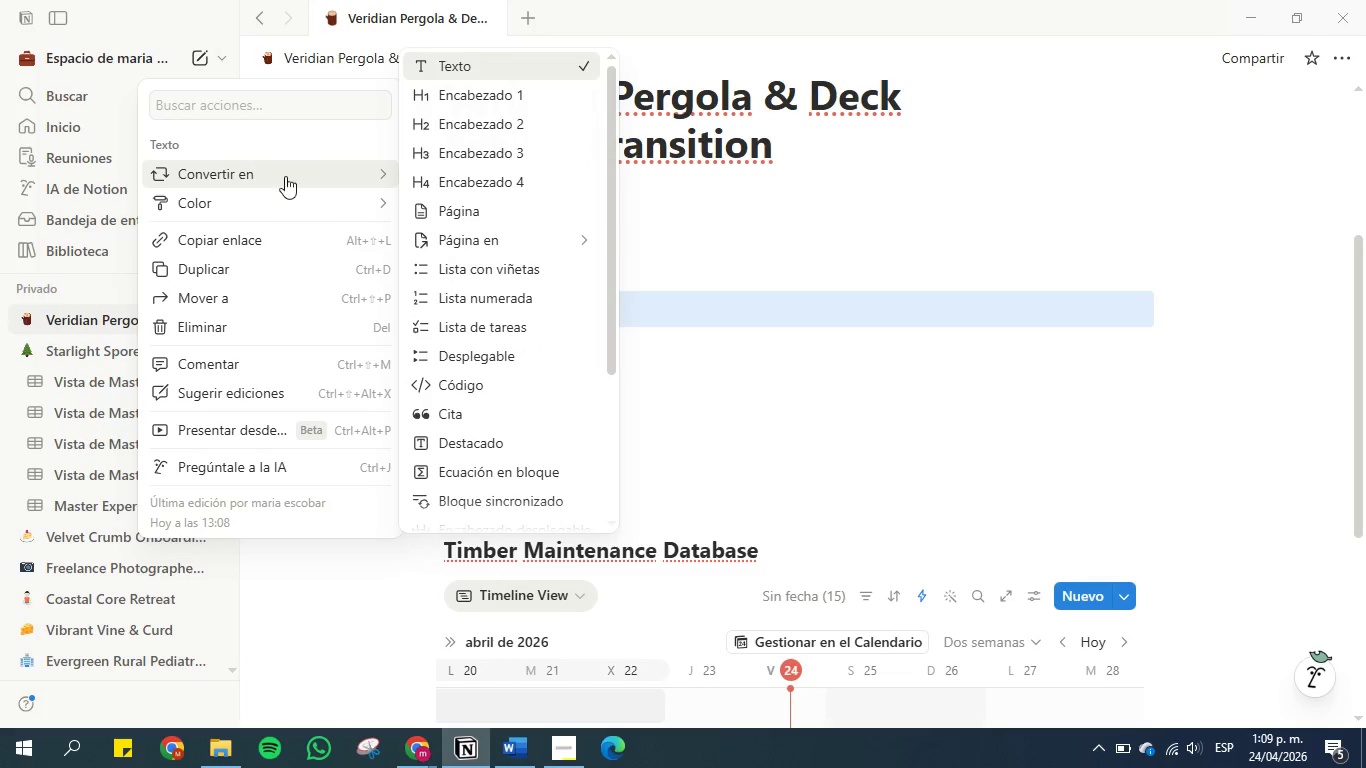 
left_click([471, 354])
 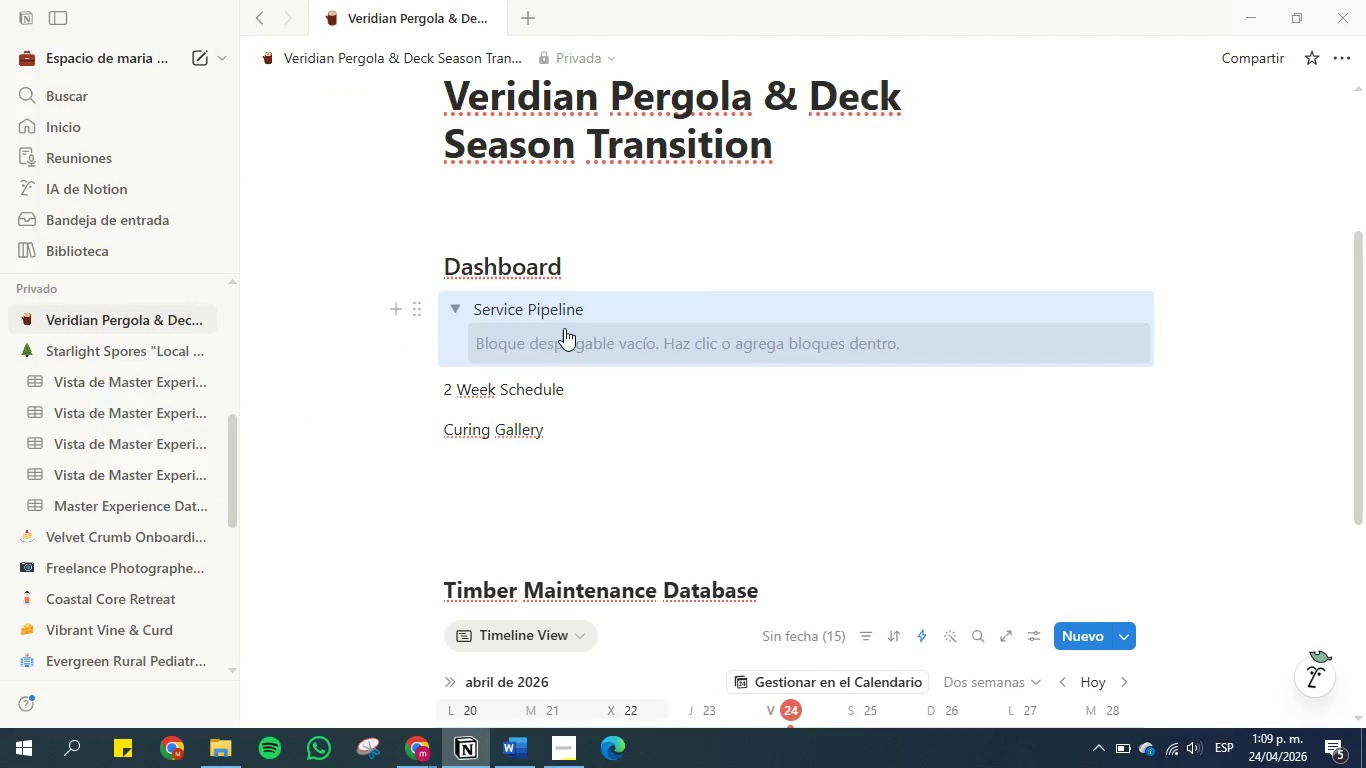 
left_click([571, 316])
 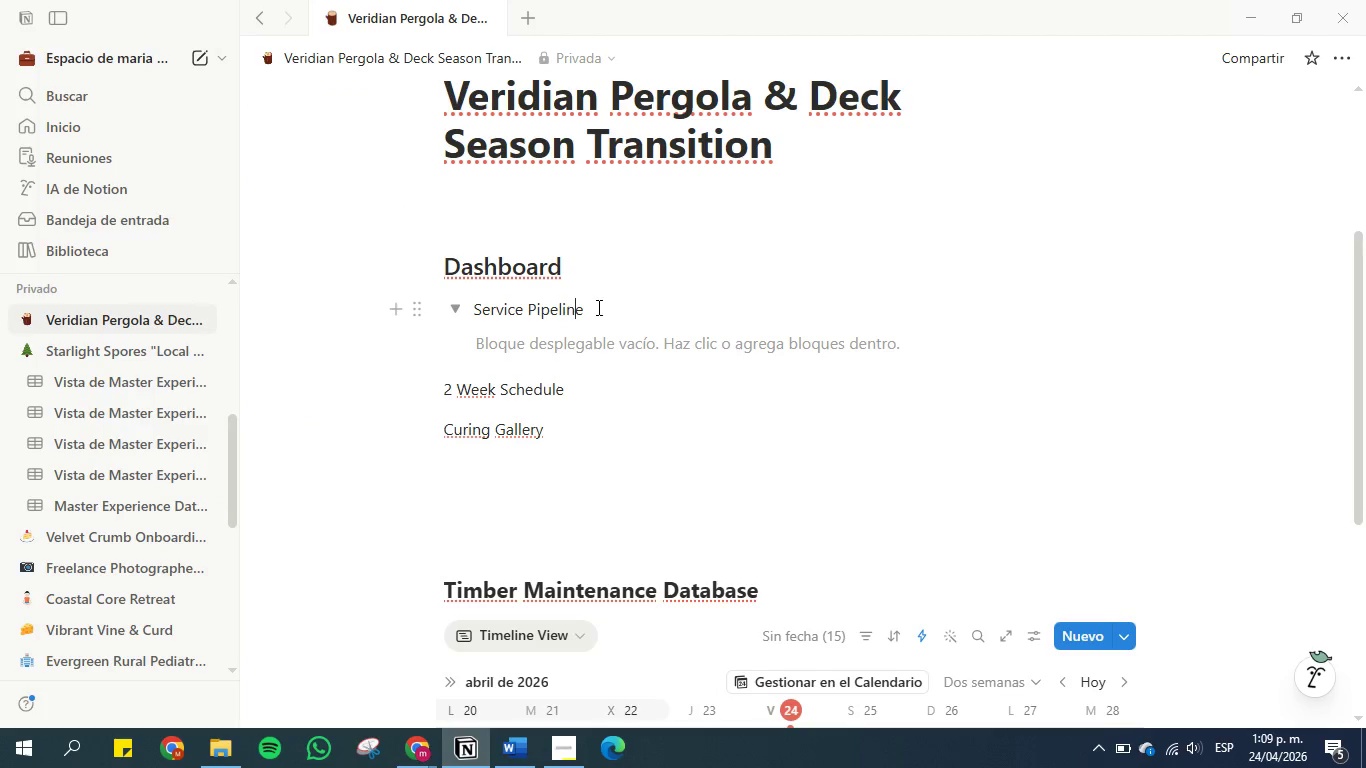 
left_click_drag(start_coordinate=[597, 307], to_coordinate=[477, 310])
 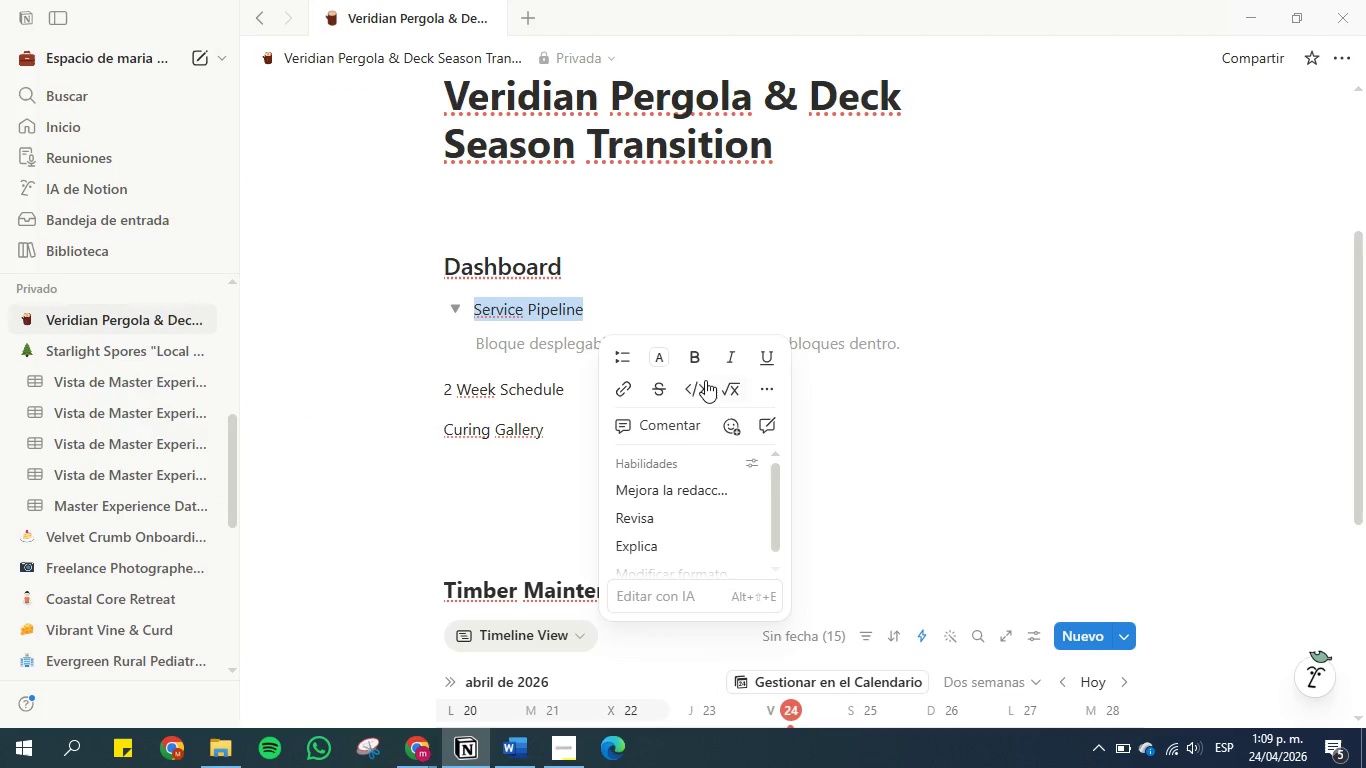 
left_click([686, 355])
 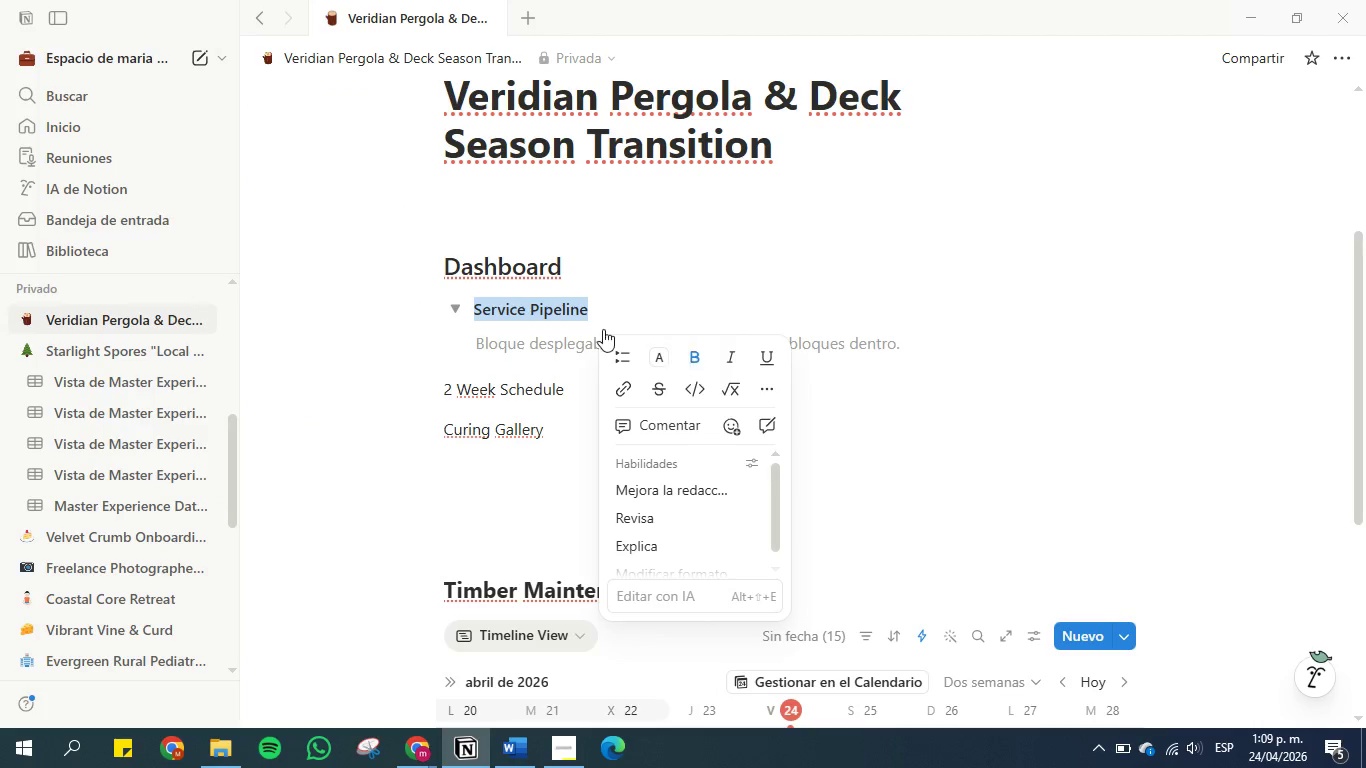 
left_click([602, 329])
 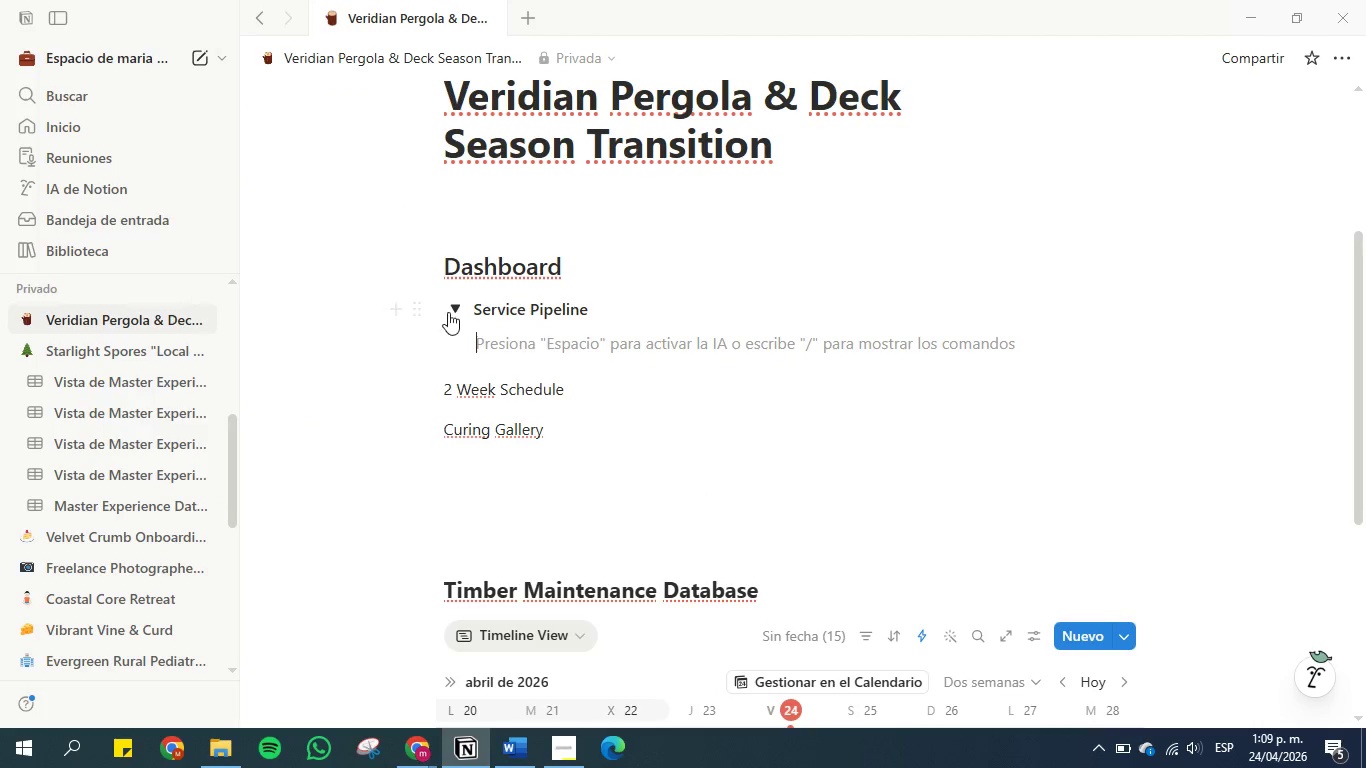 
left_click([452, 310])
 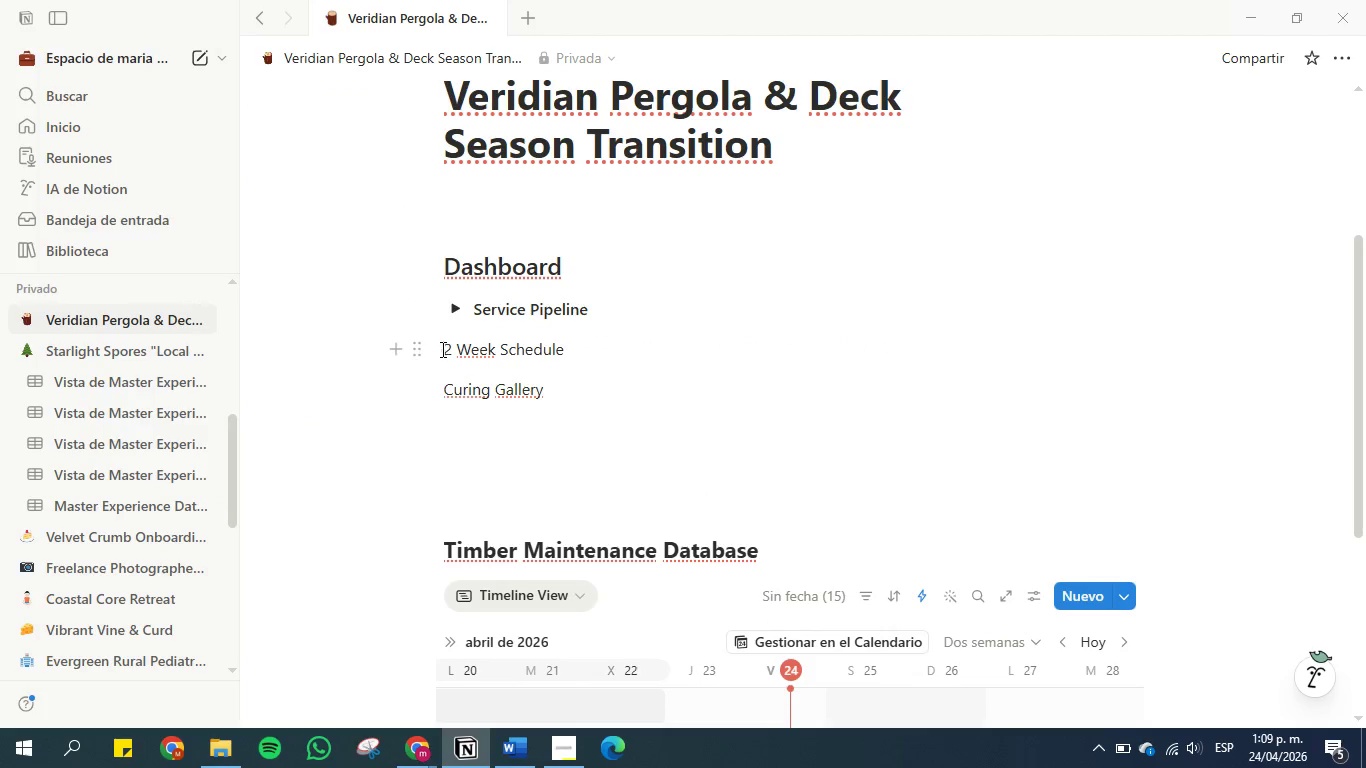 
left_click([420, 344])
 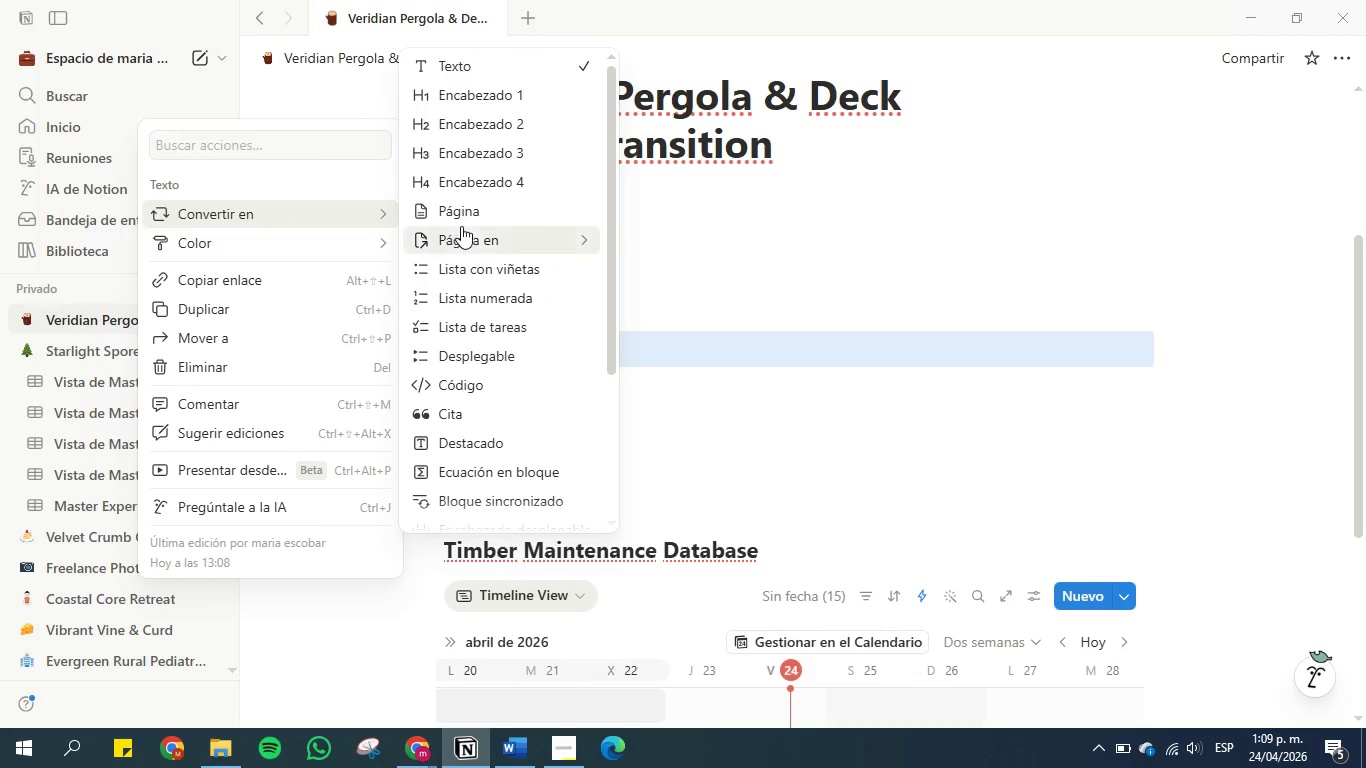 
left_click([487, 359])
 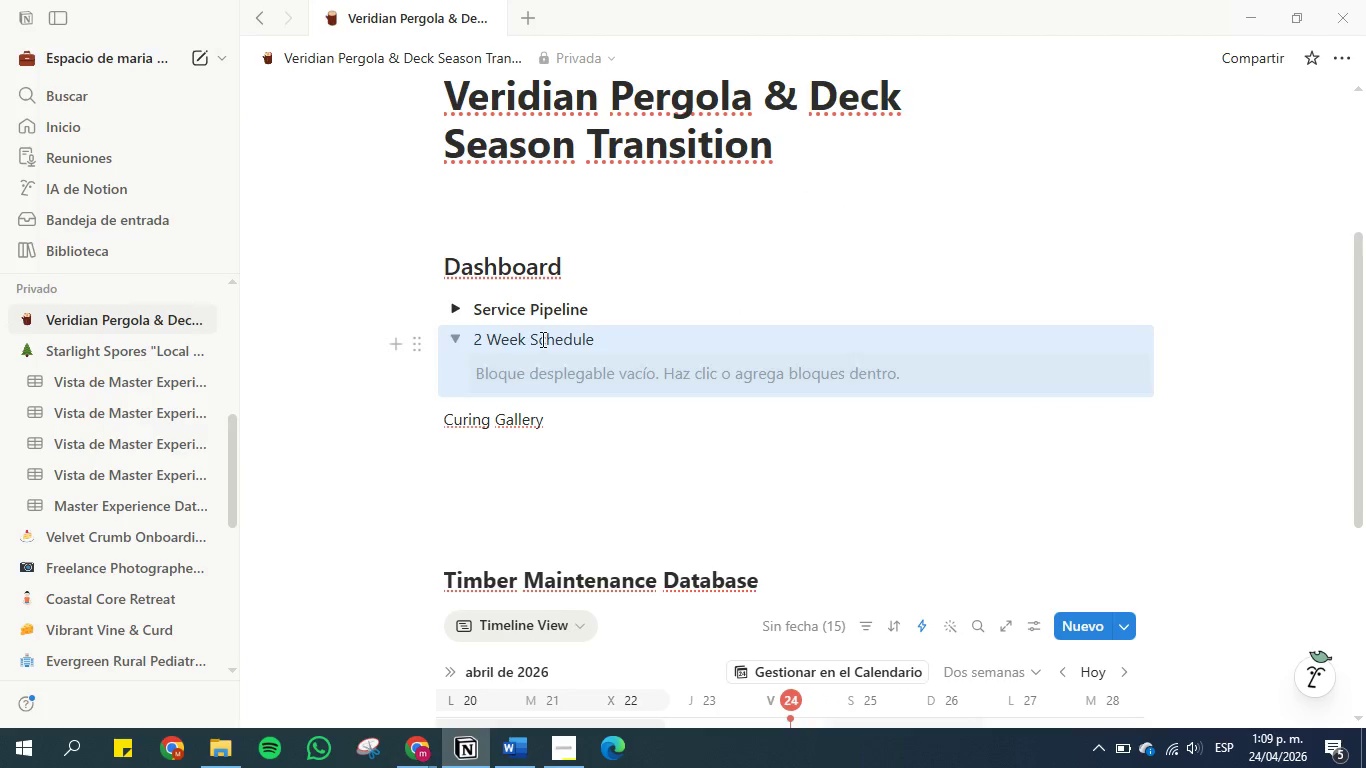 
left_click([541, 338])
 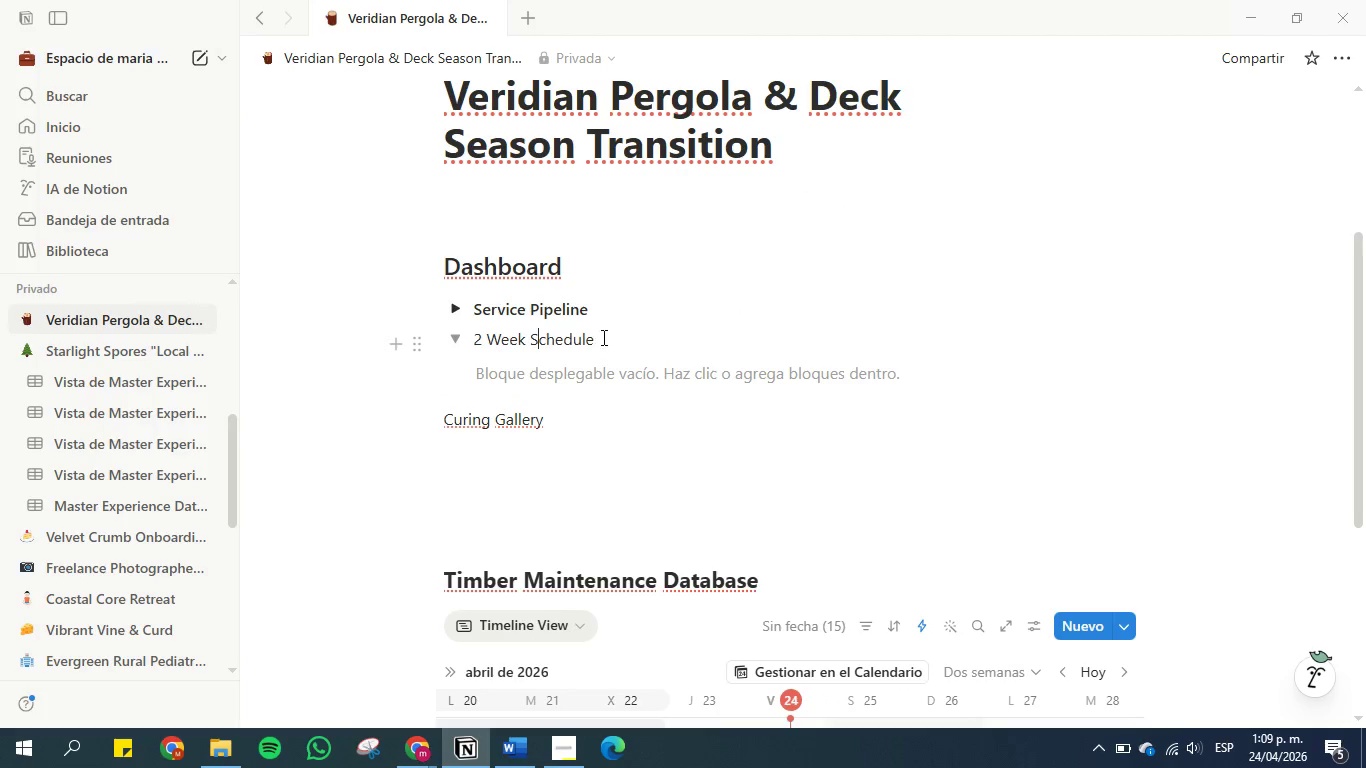 
left_click_drag(start_coordinate=[602, 337], to_coordinate=[471, 337])
 